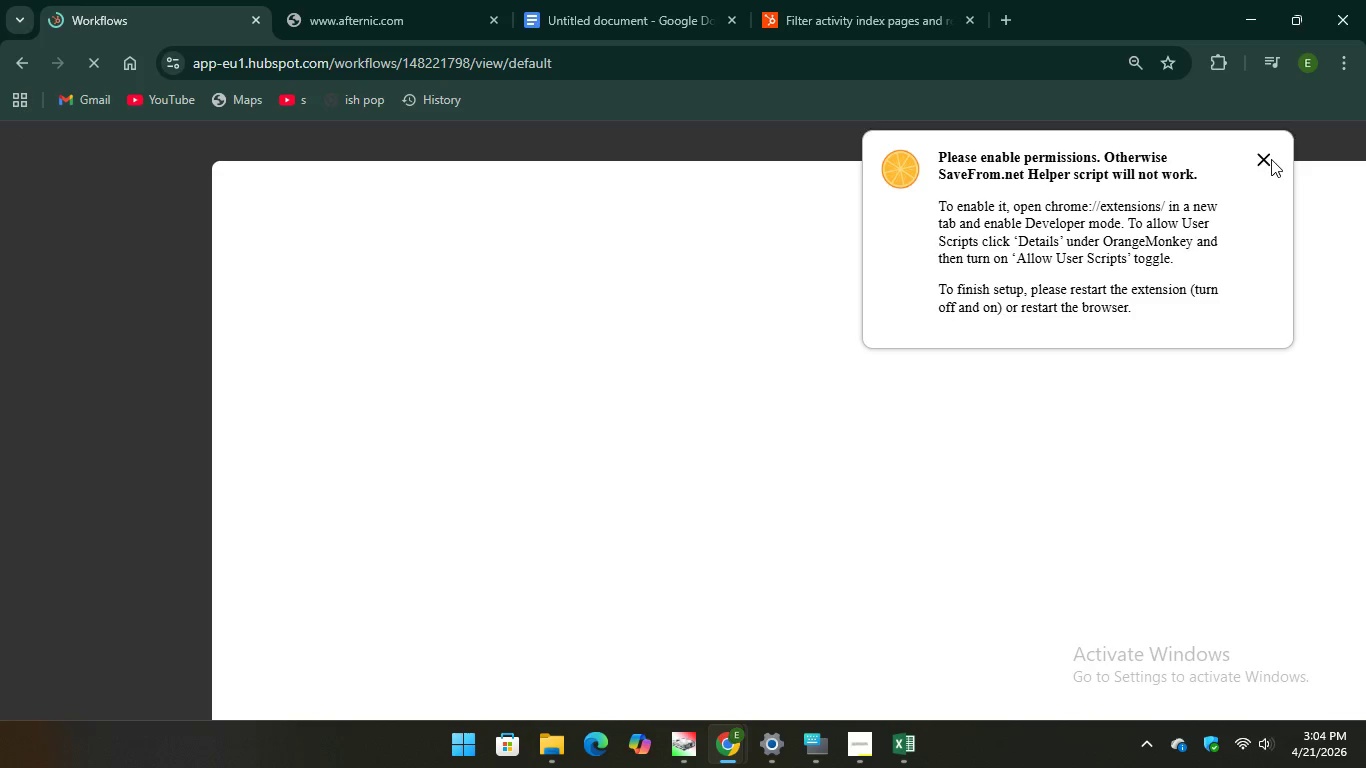 
left_click([1262, 161])
 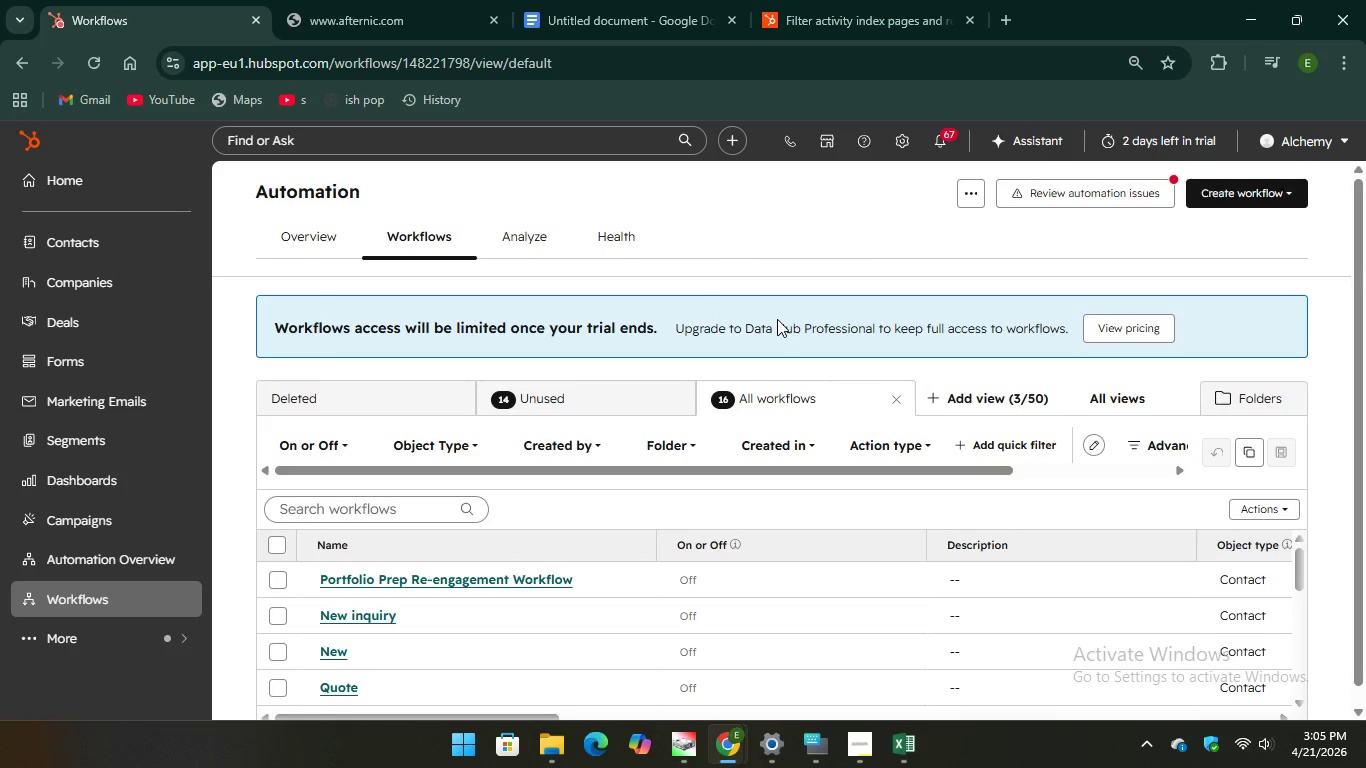 
wait(14.55)
 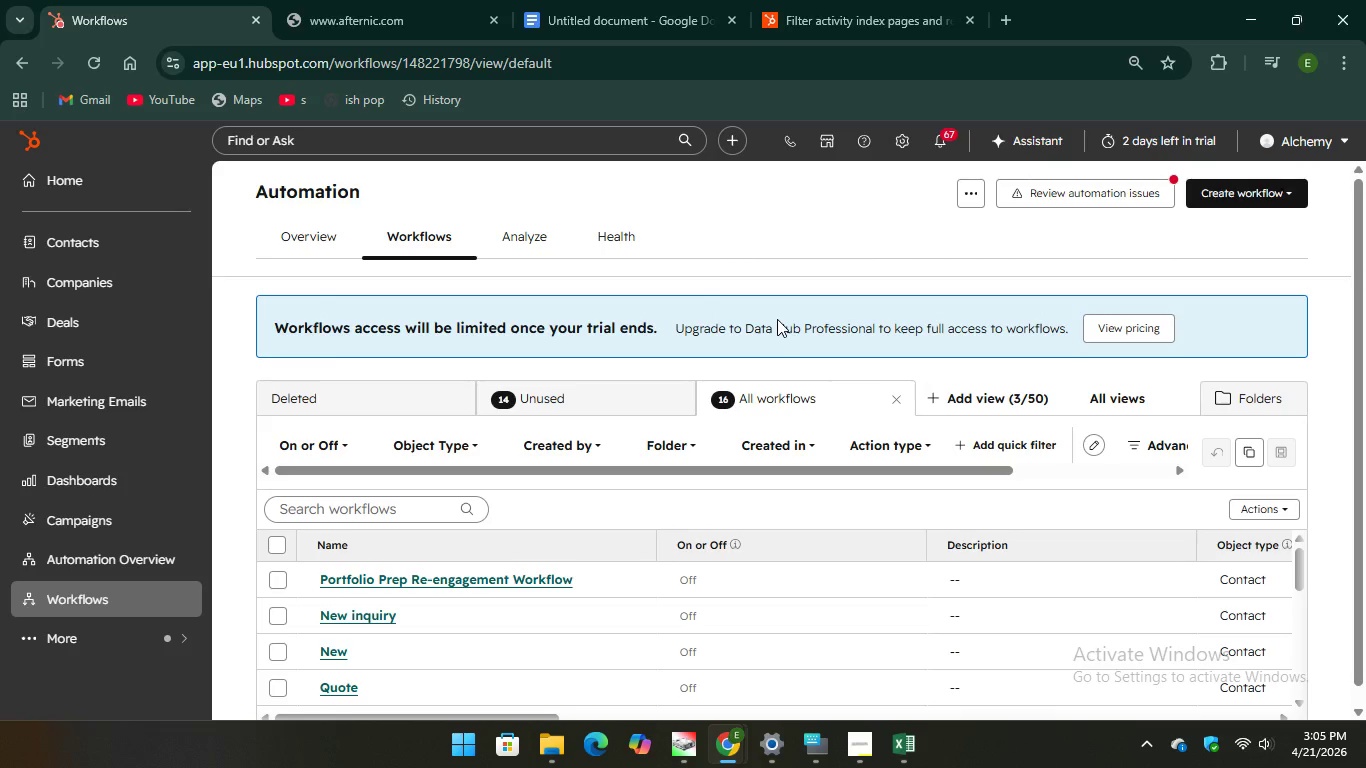 
left_click([900, 139])
 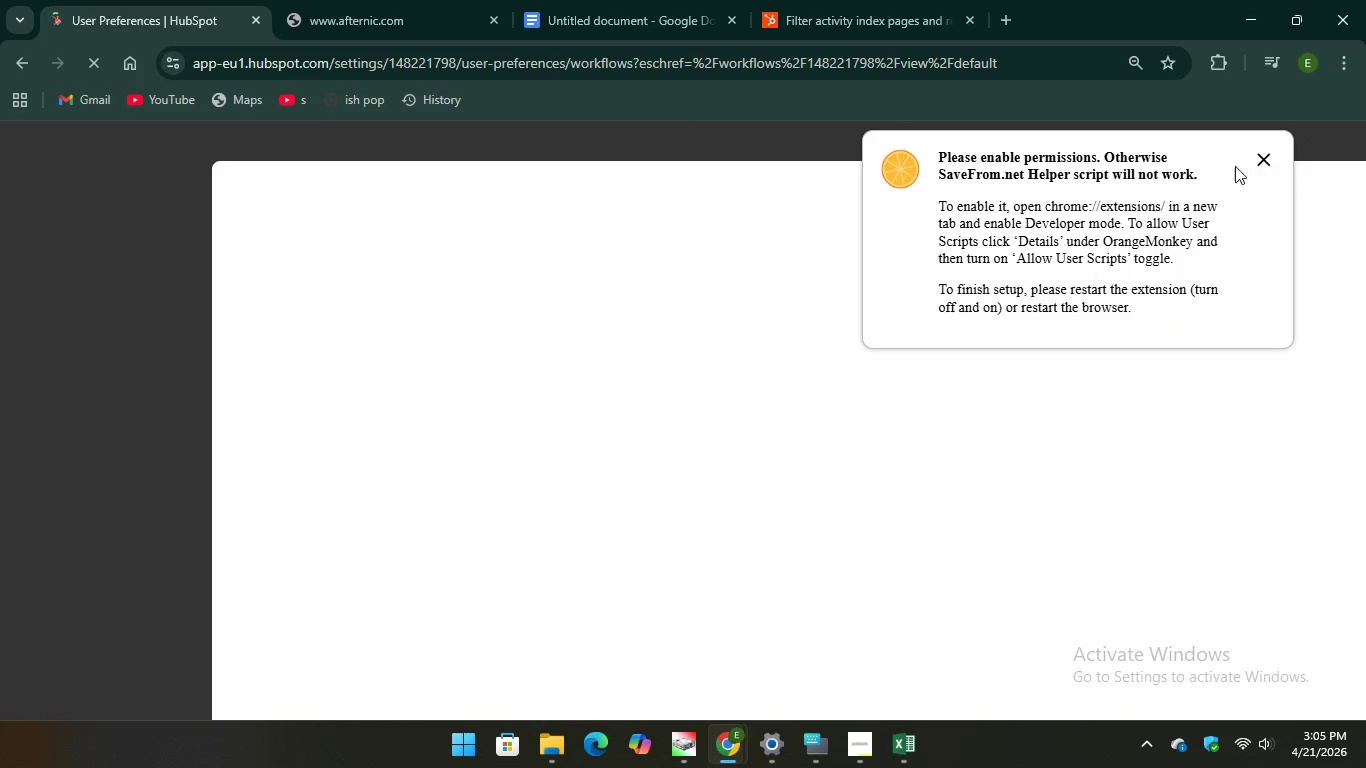 
left_click([1258, 160])
 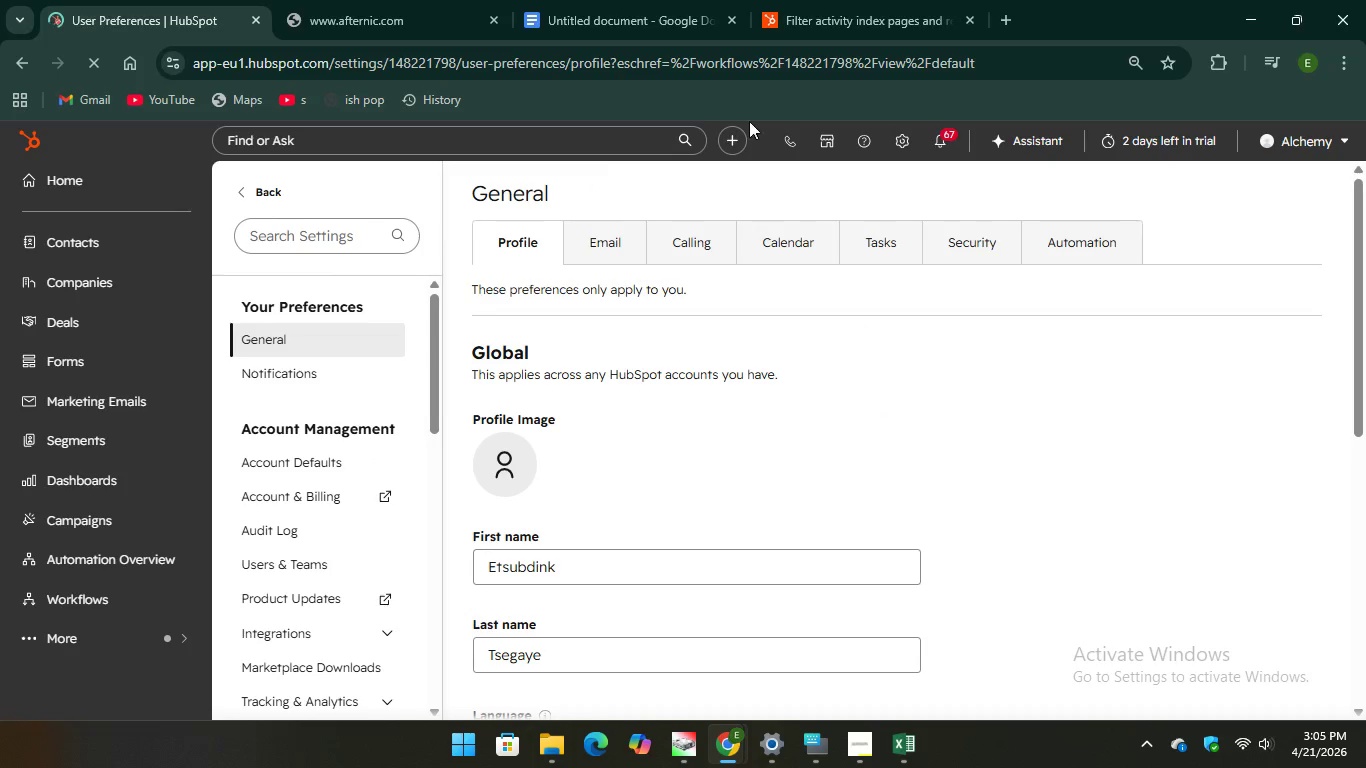 
left_click([906, 134])
 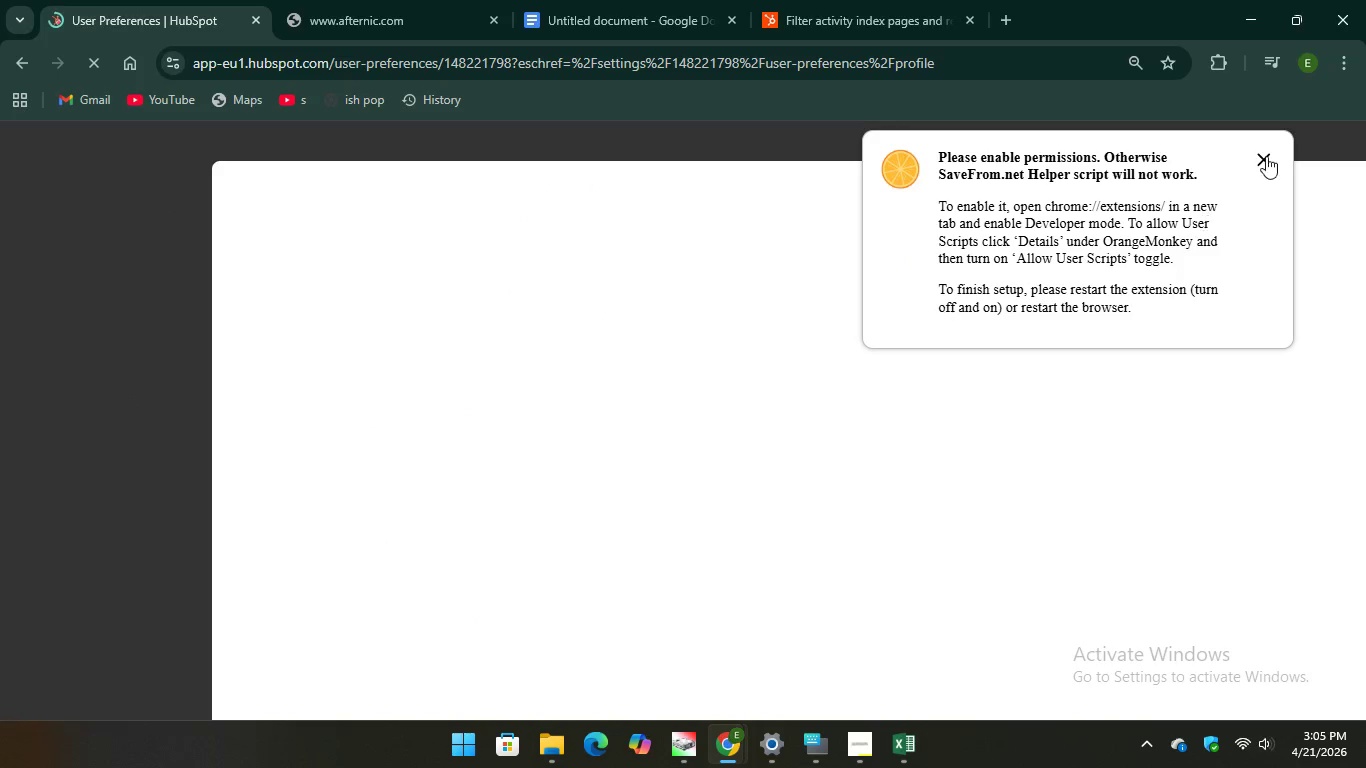 
left_click([1264, 163])
 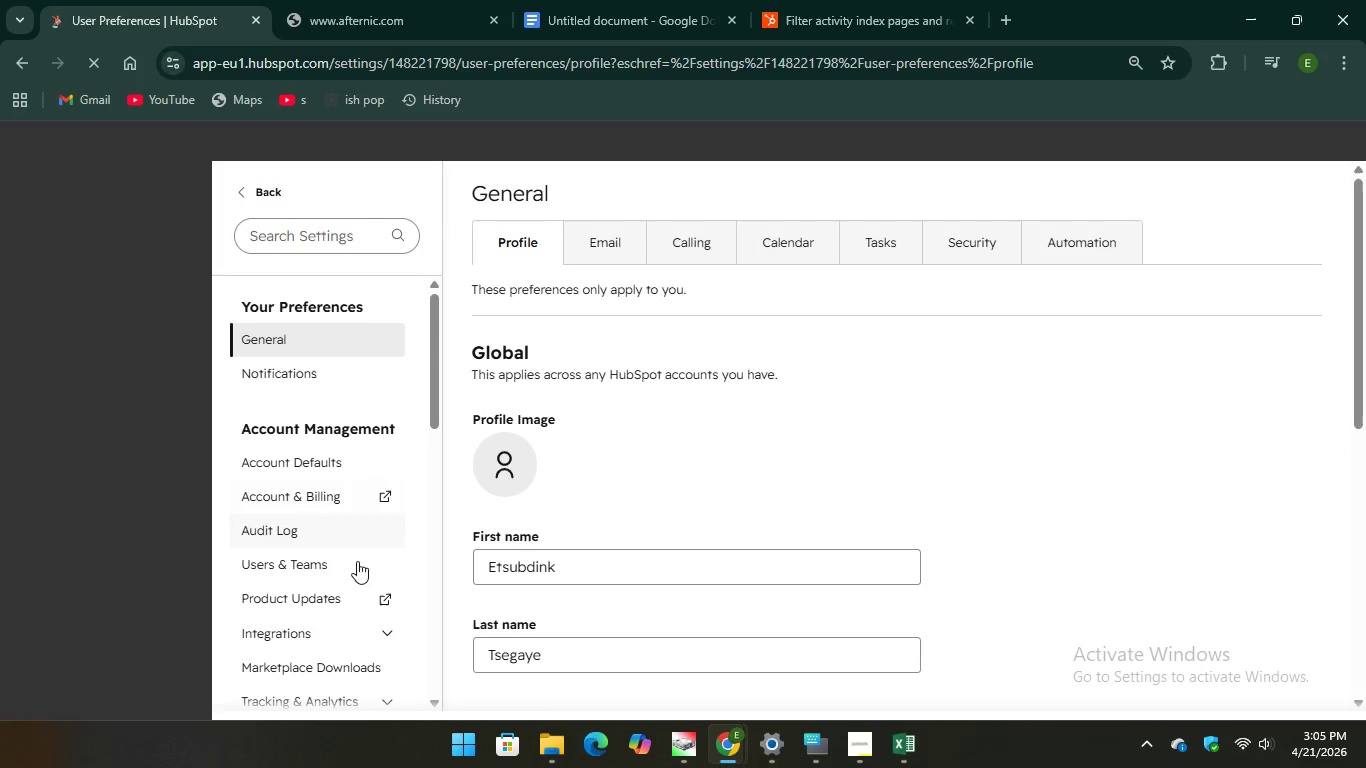 
scroll: coordinate [326, 512], scroll_direction: down, amount: 4.0
 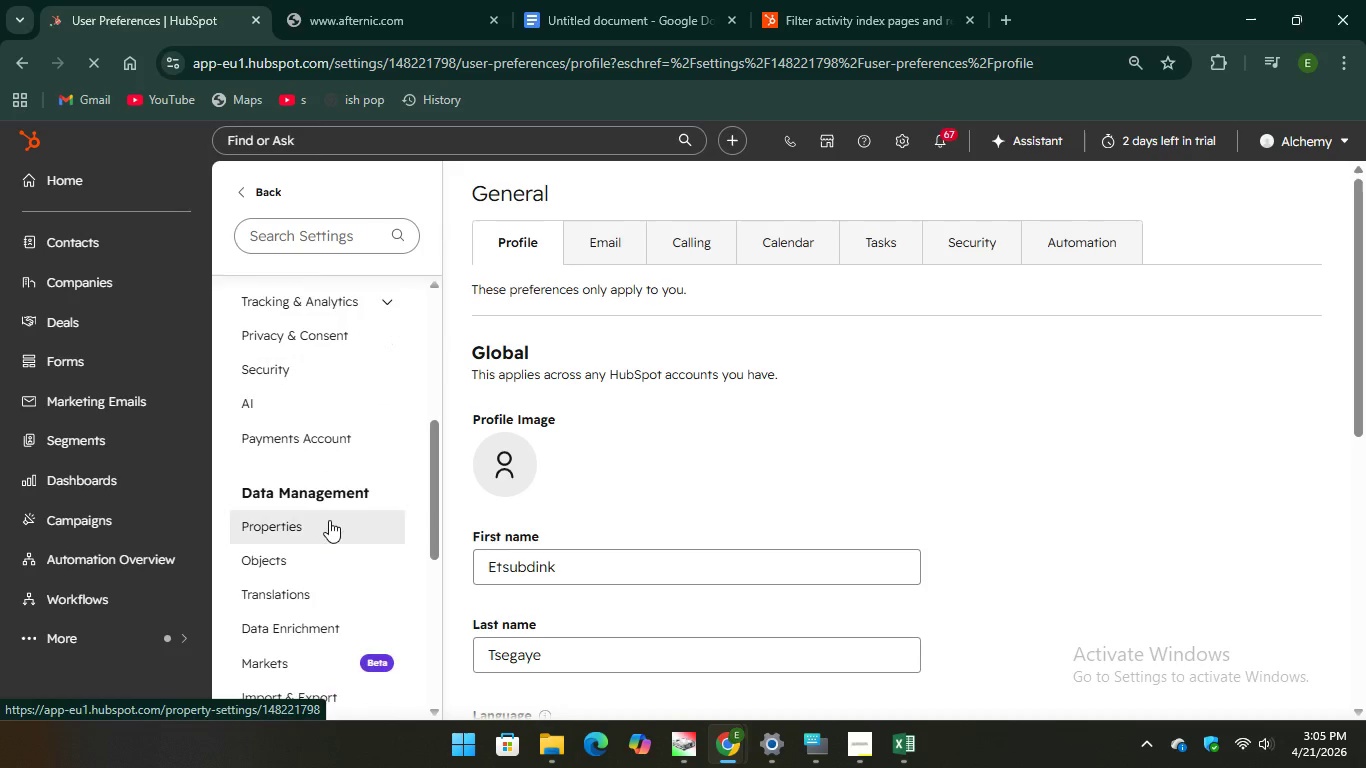 
left_click([330, 520])
 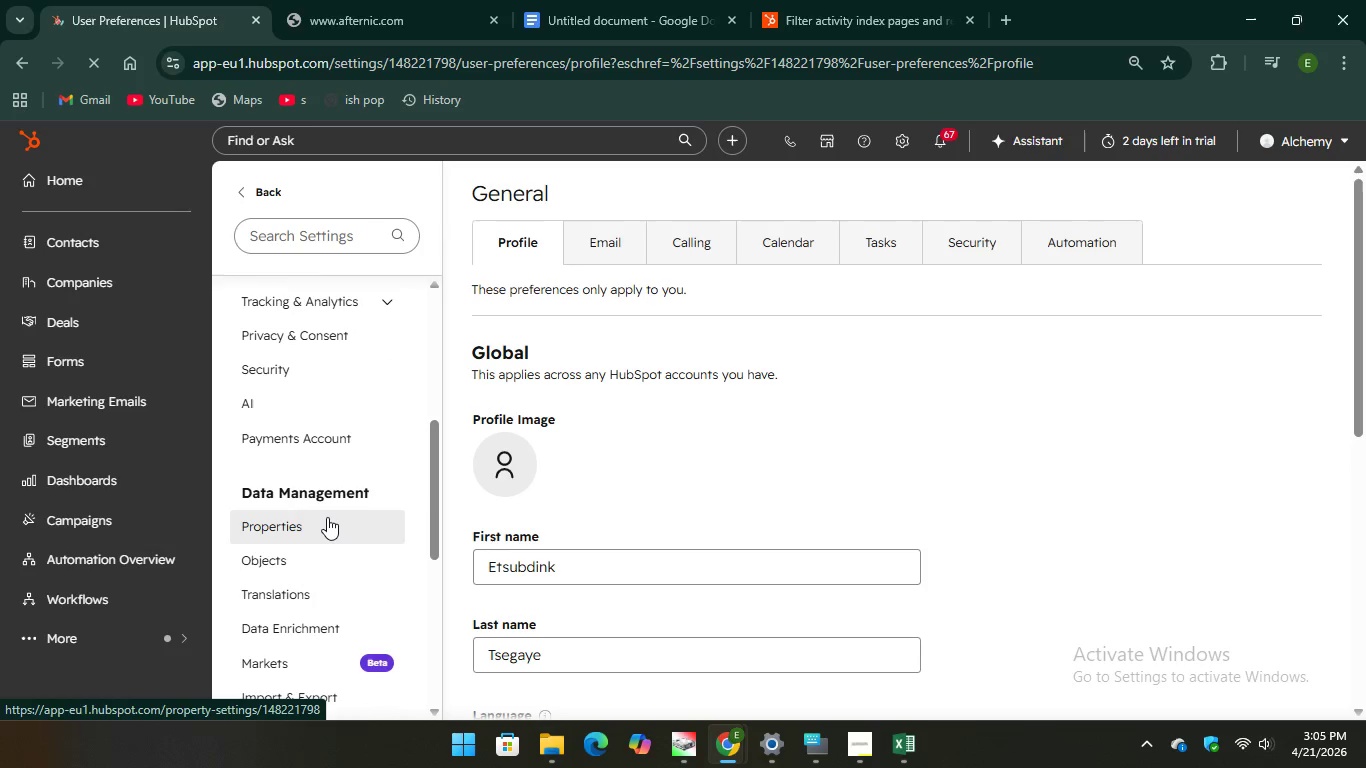 
left_click([327, 517])
 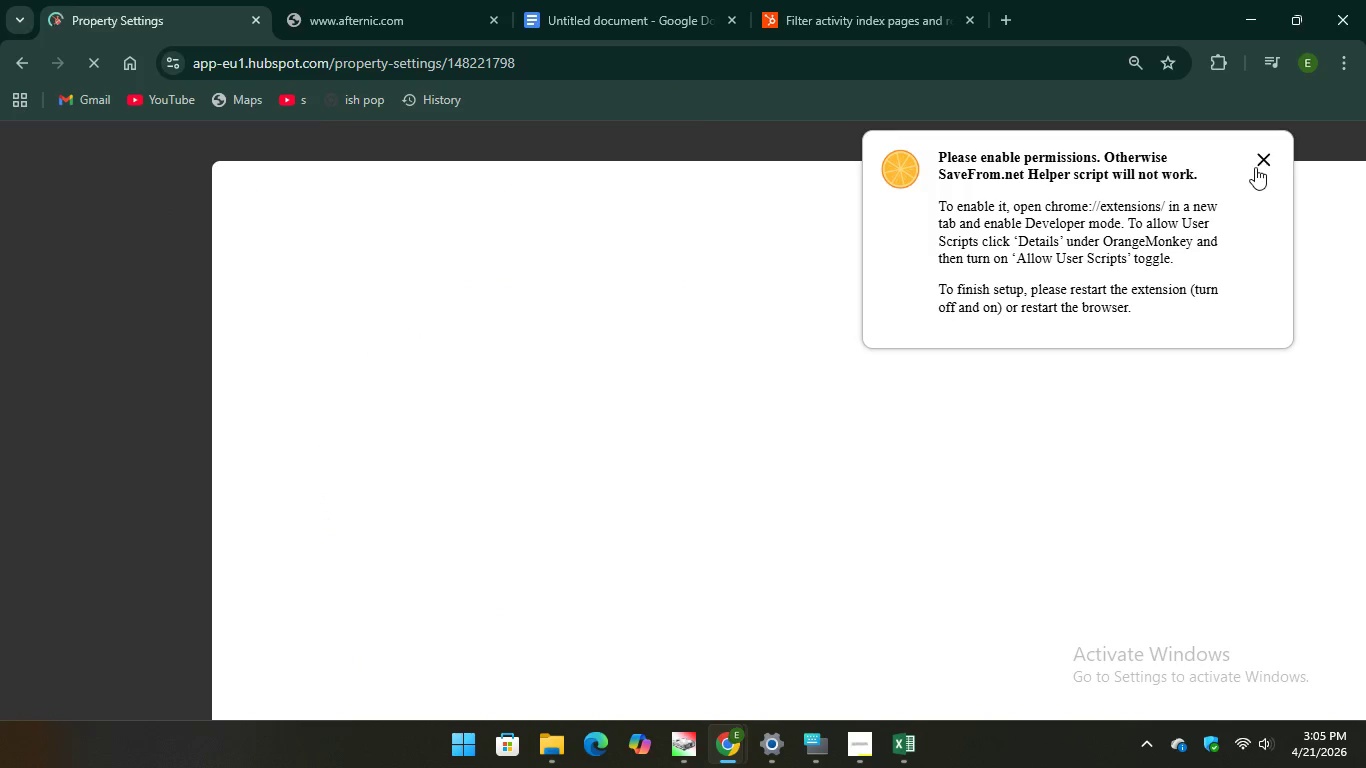 
left_click([1266, 165])
 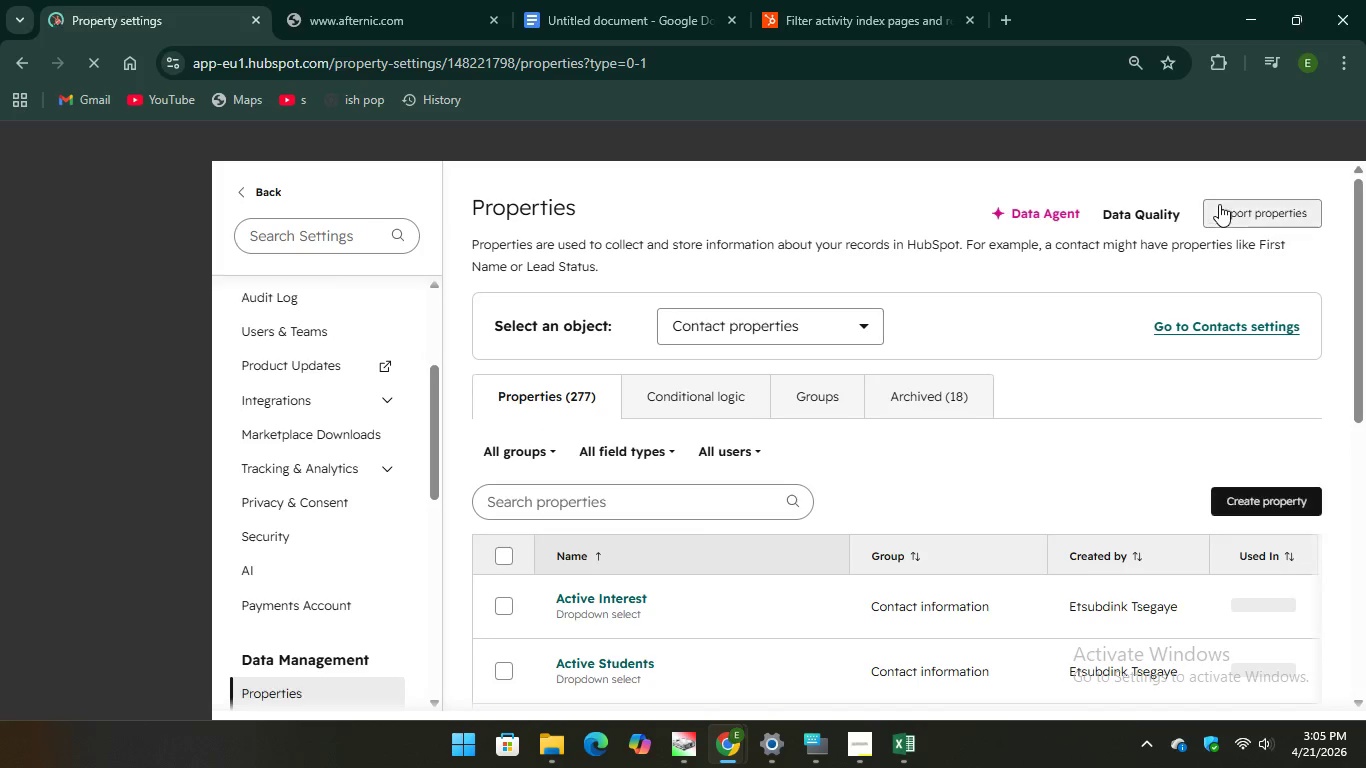 
left_click([1246, 493])
 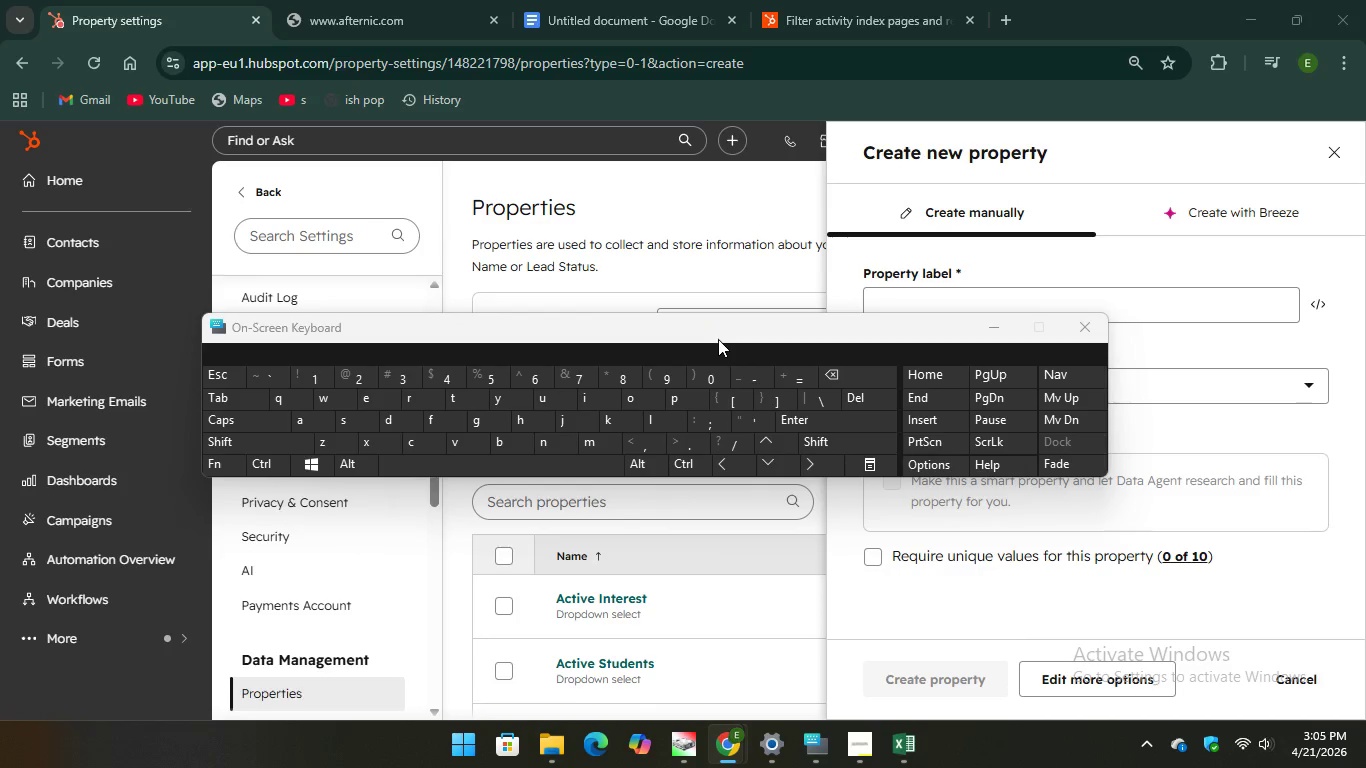 
wait(5.91)
 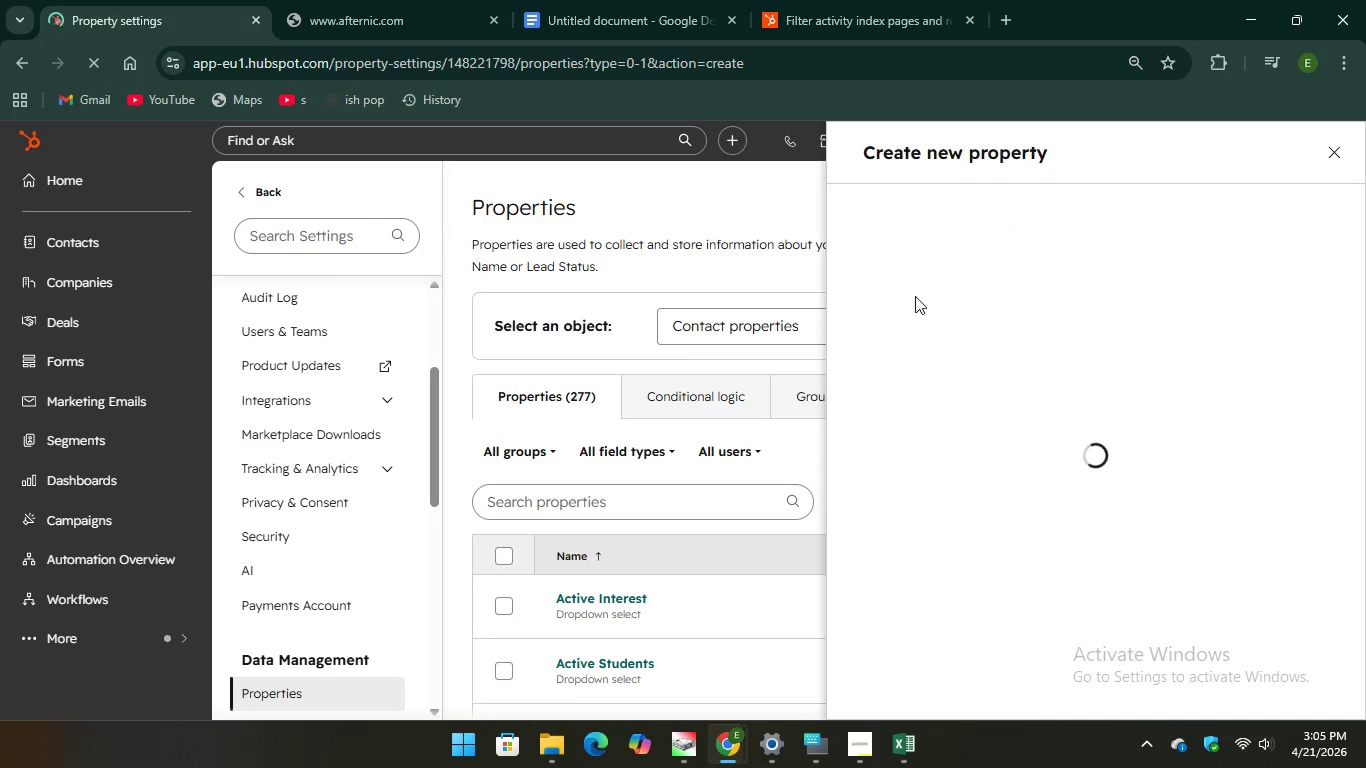 
left_click([907, 308])
 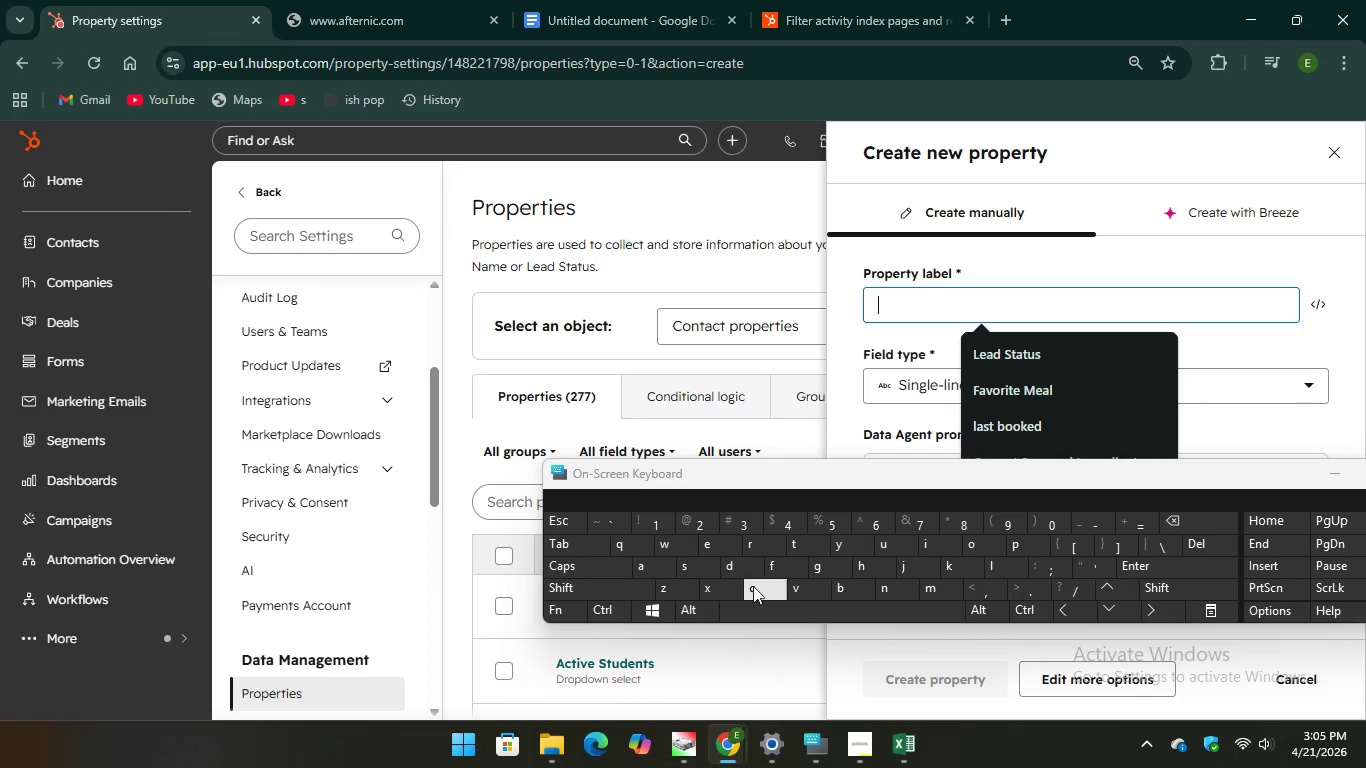 
type(cliclink on ema3)
 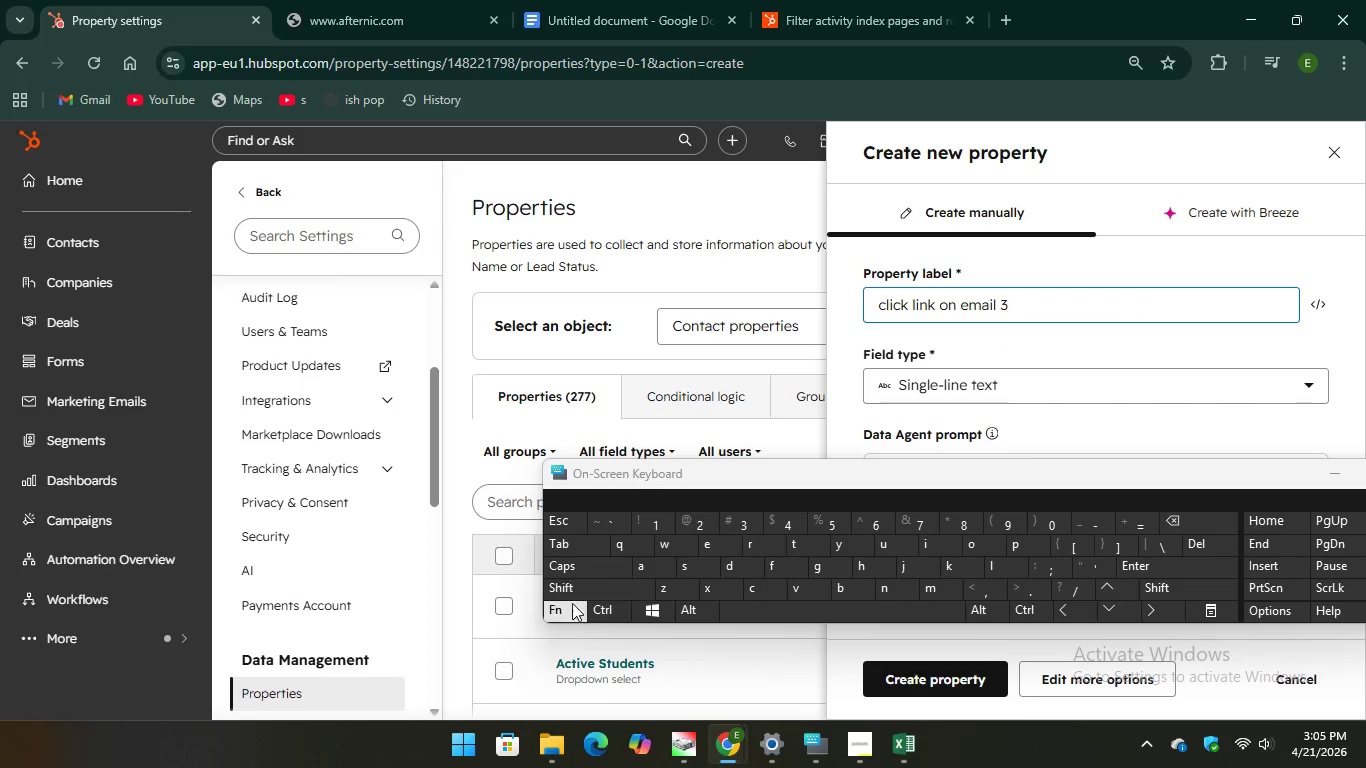 
hold_key(key=Unknown, duration=11.28)
 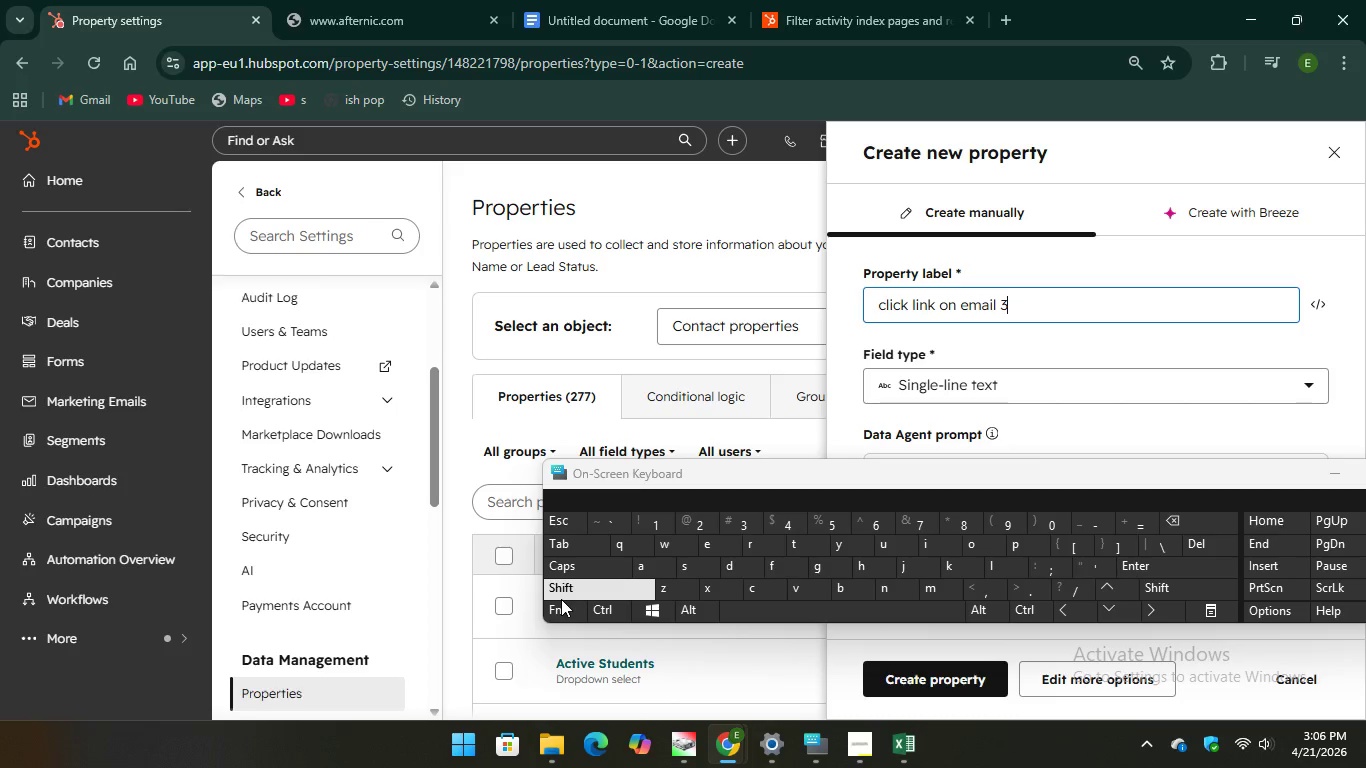 
wait(7.64)
 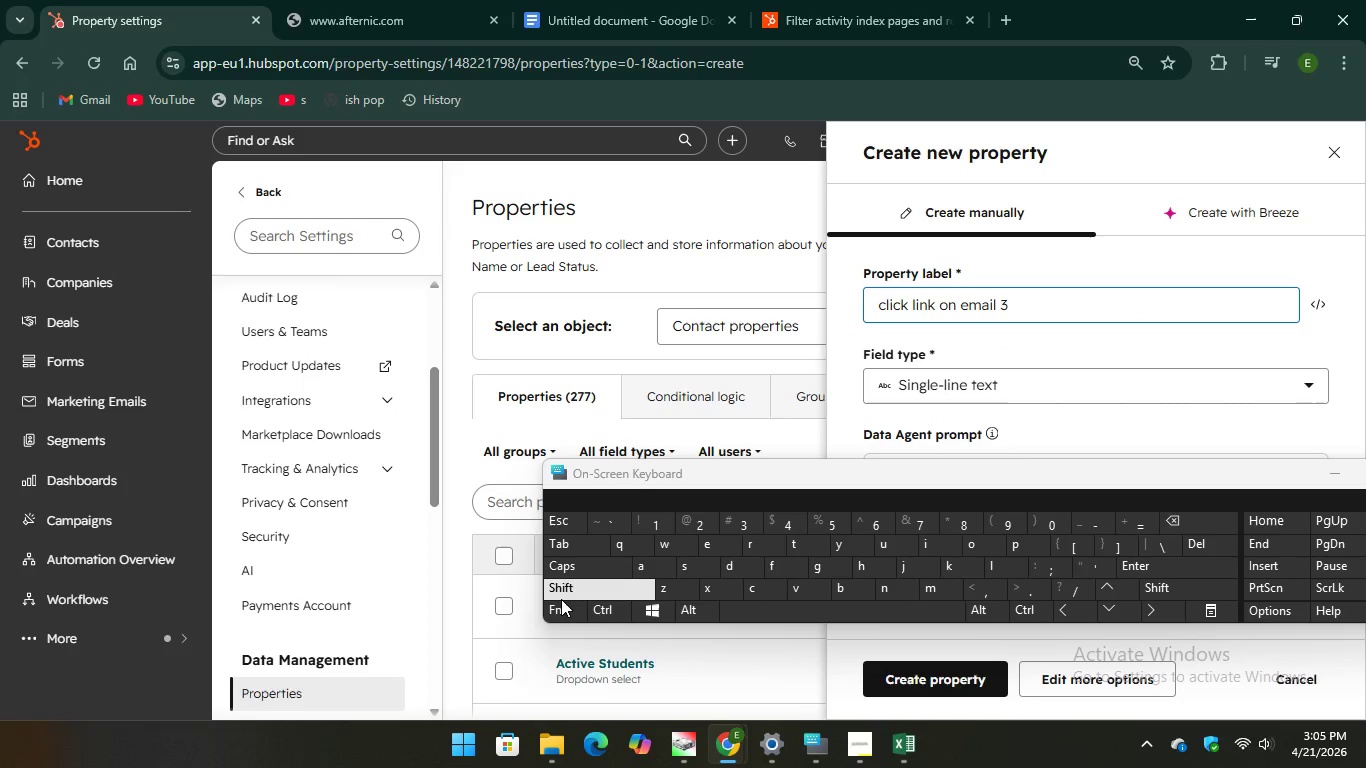 
type((Book)
 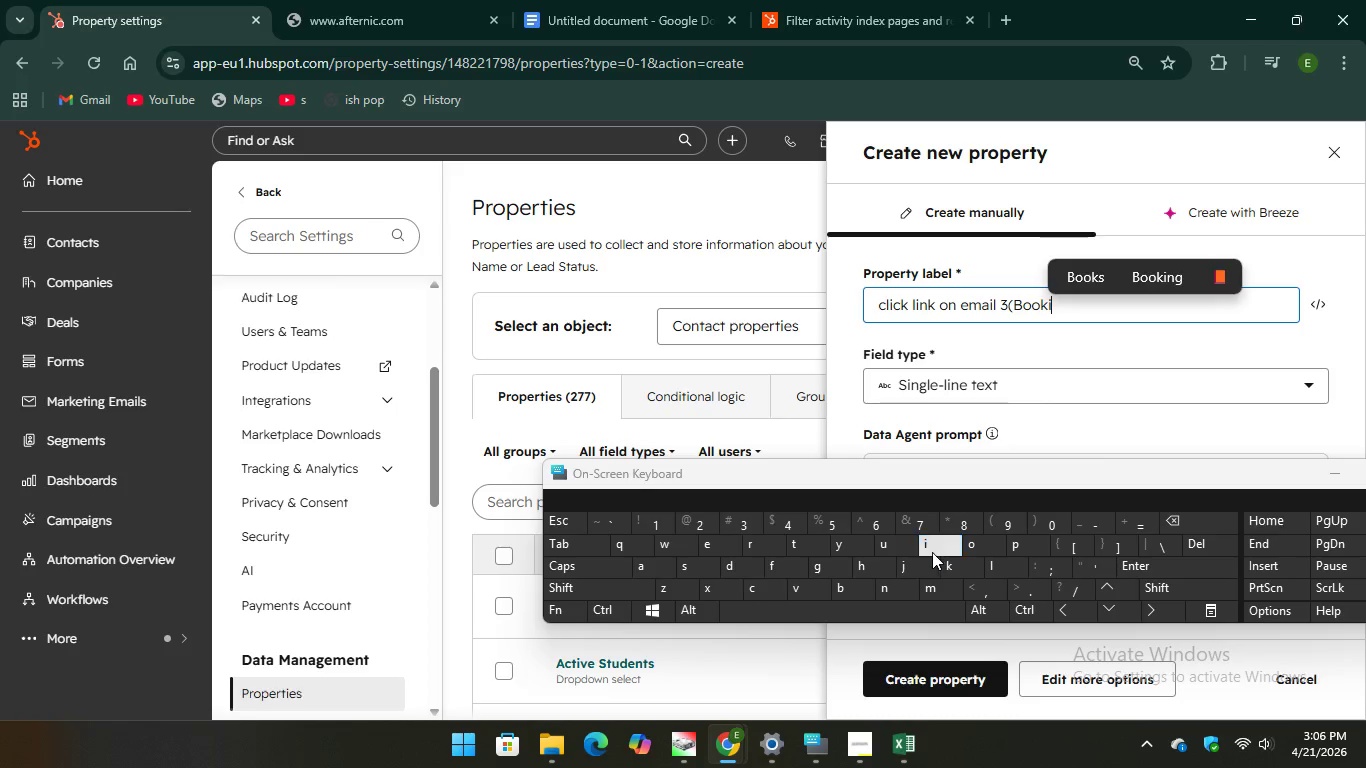 
 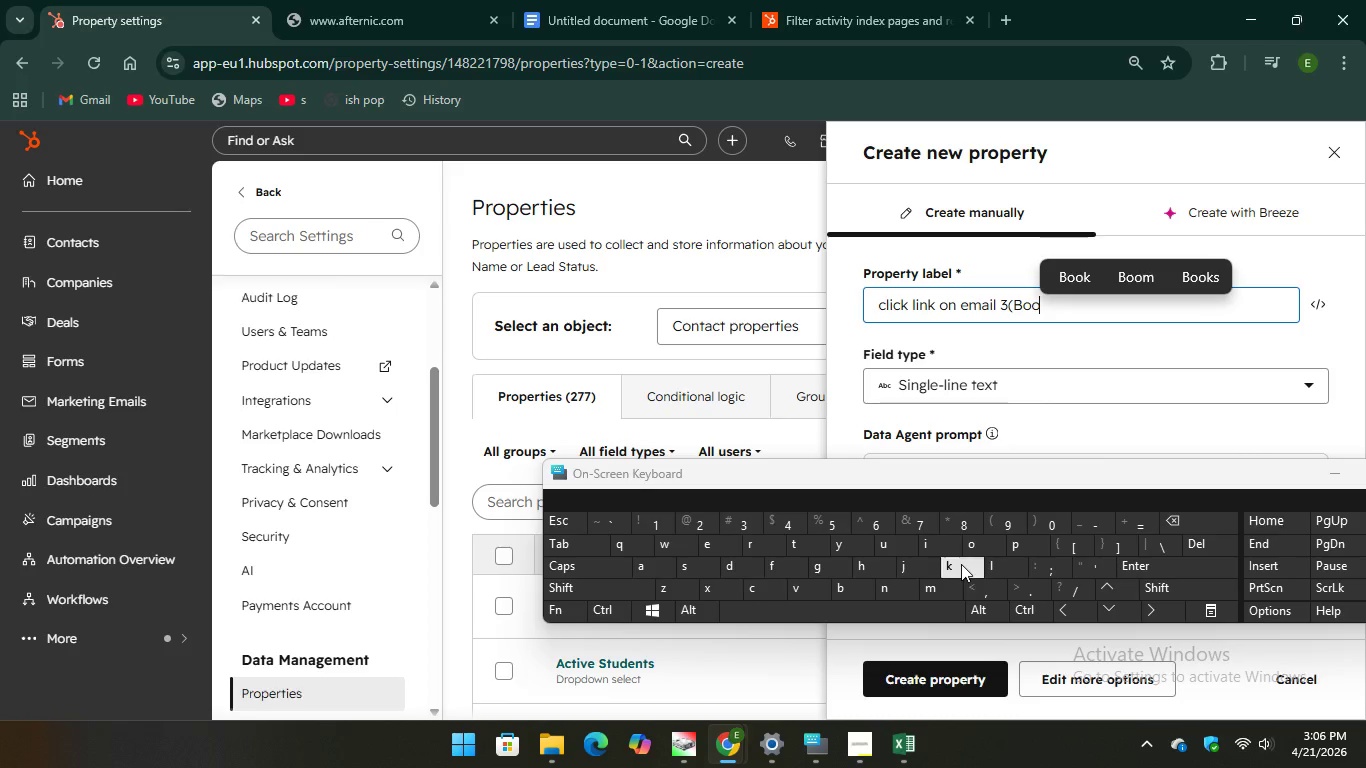 
type(ing link))
 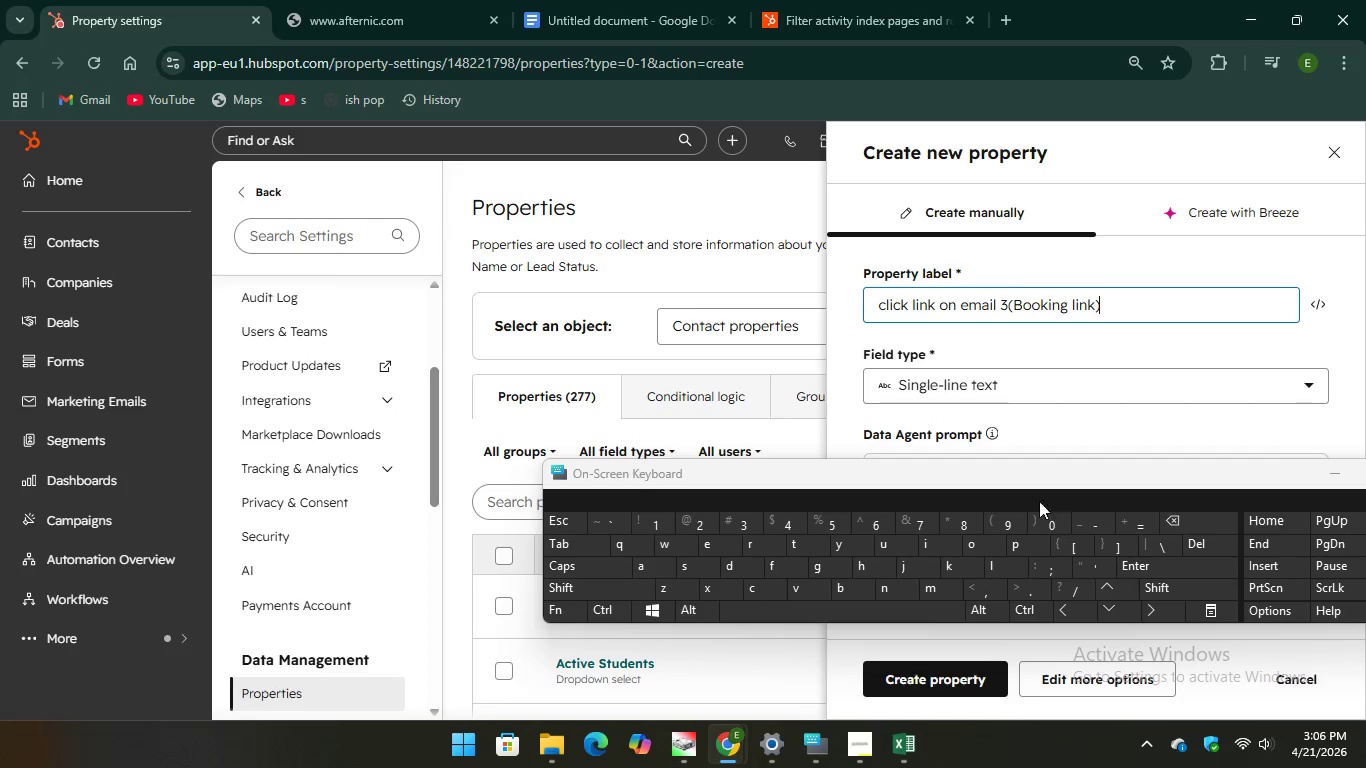 
left_click([1007, 310])
 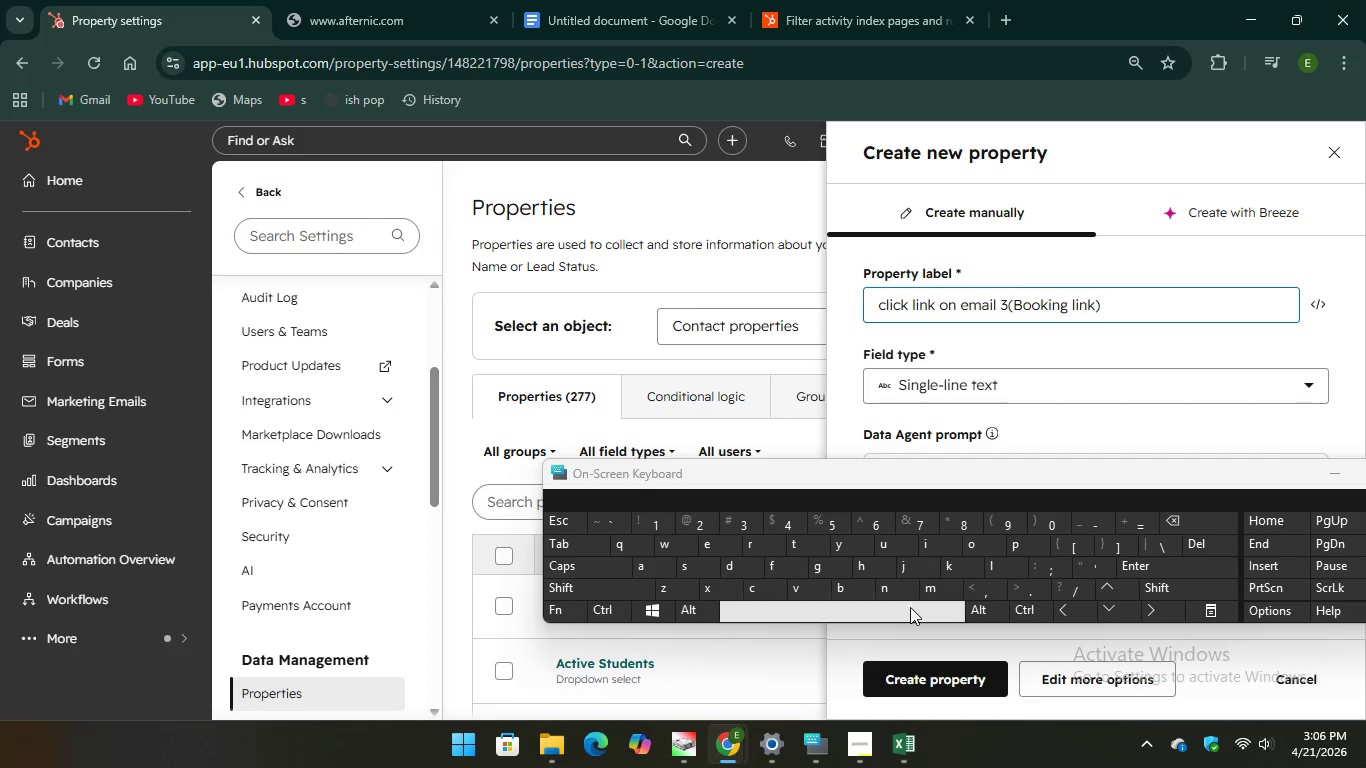 
key(Space)
 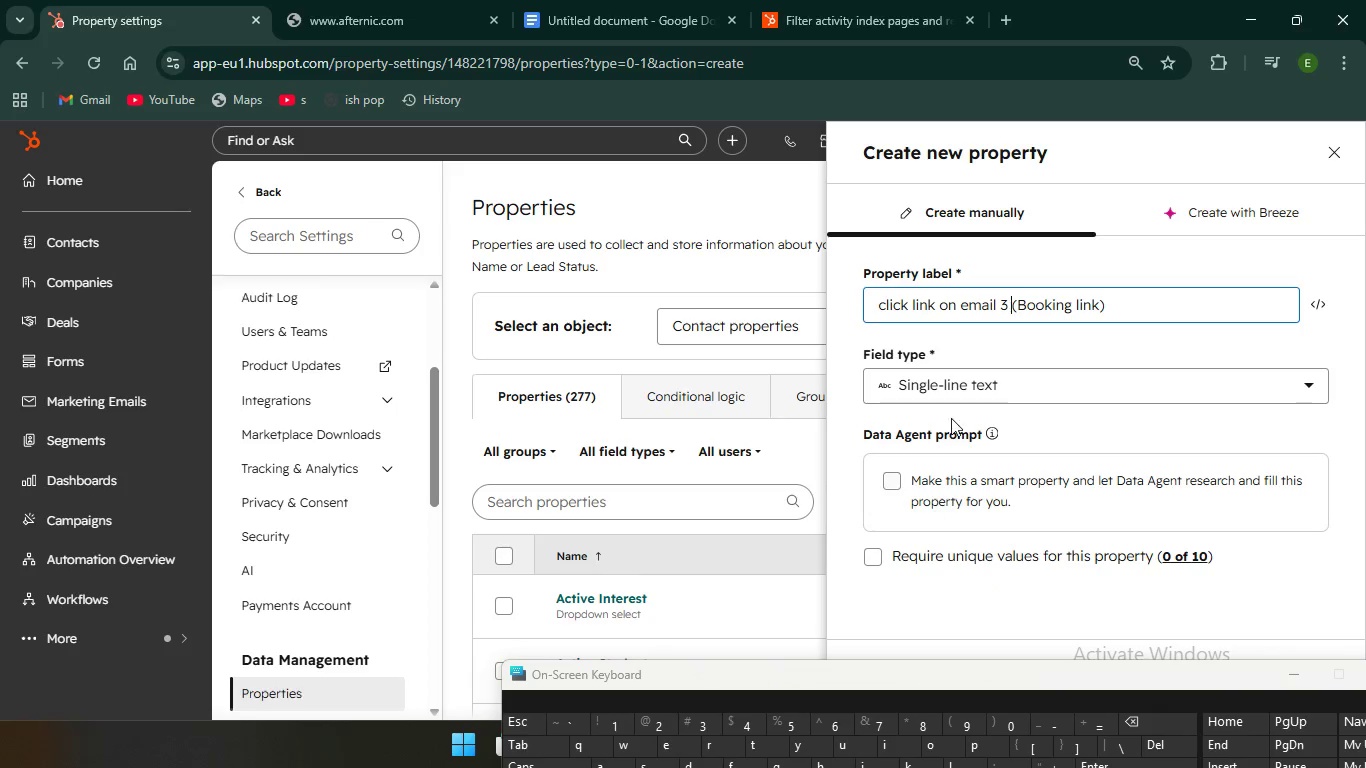 
left_click([957, 377])
 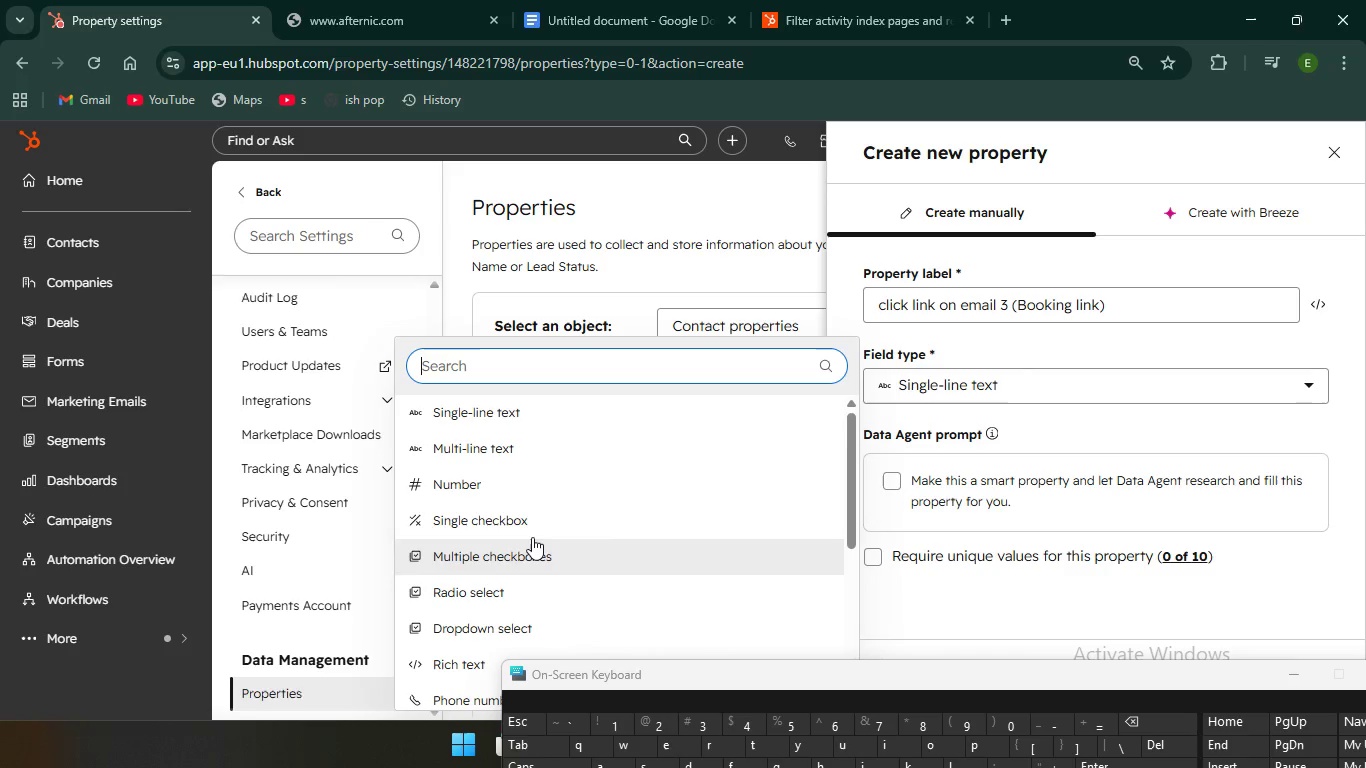 
scroll: coordinate [533, 562], scroll_direction: down, amount: 1.0
 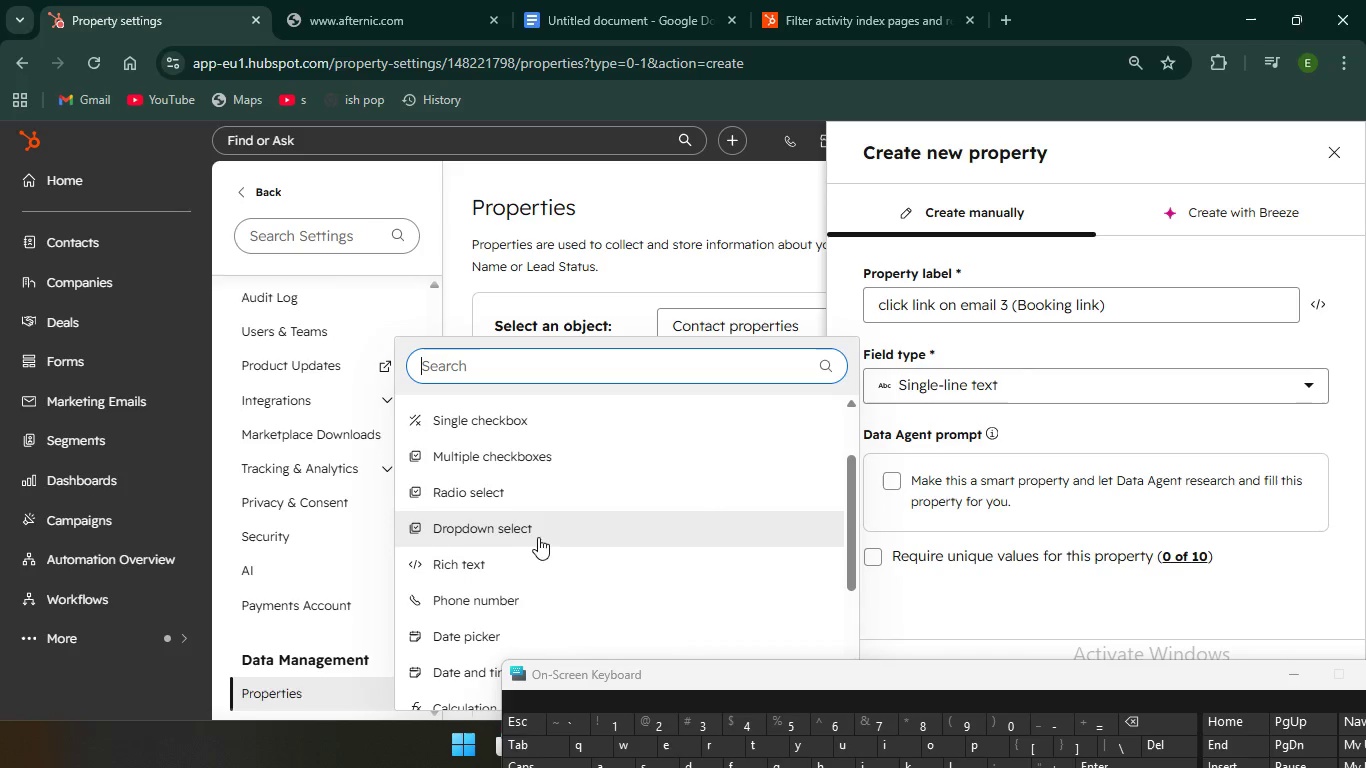 
left_click([545, 526])
 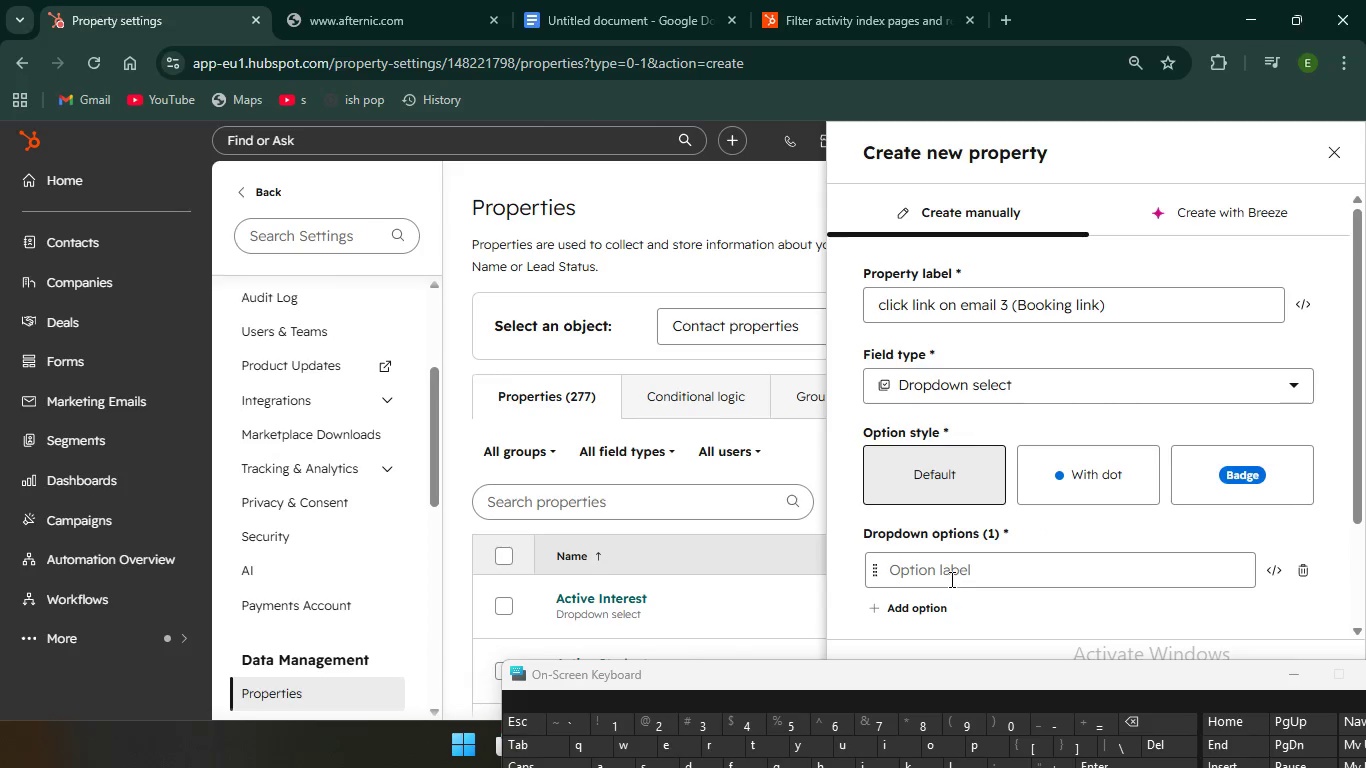 
left_click([948, 576])
 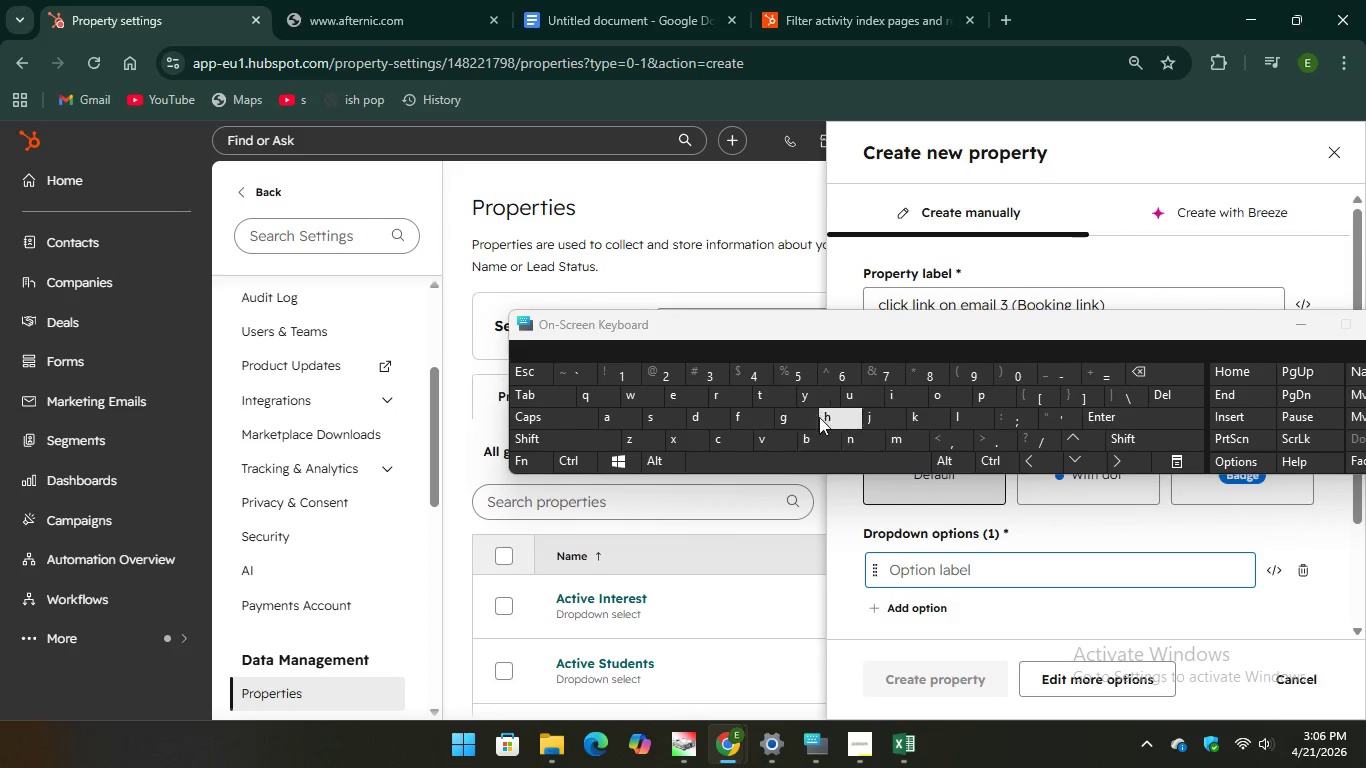 
type(yes)
 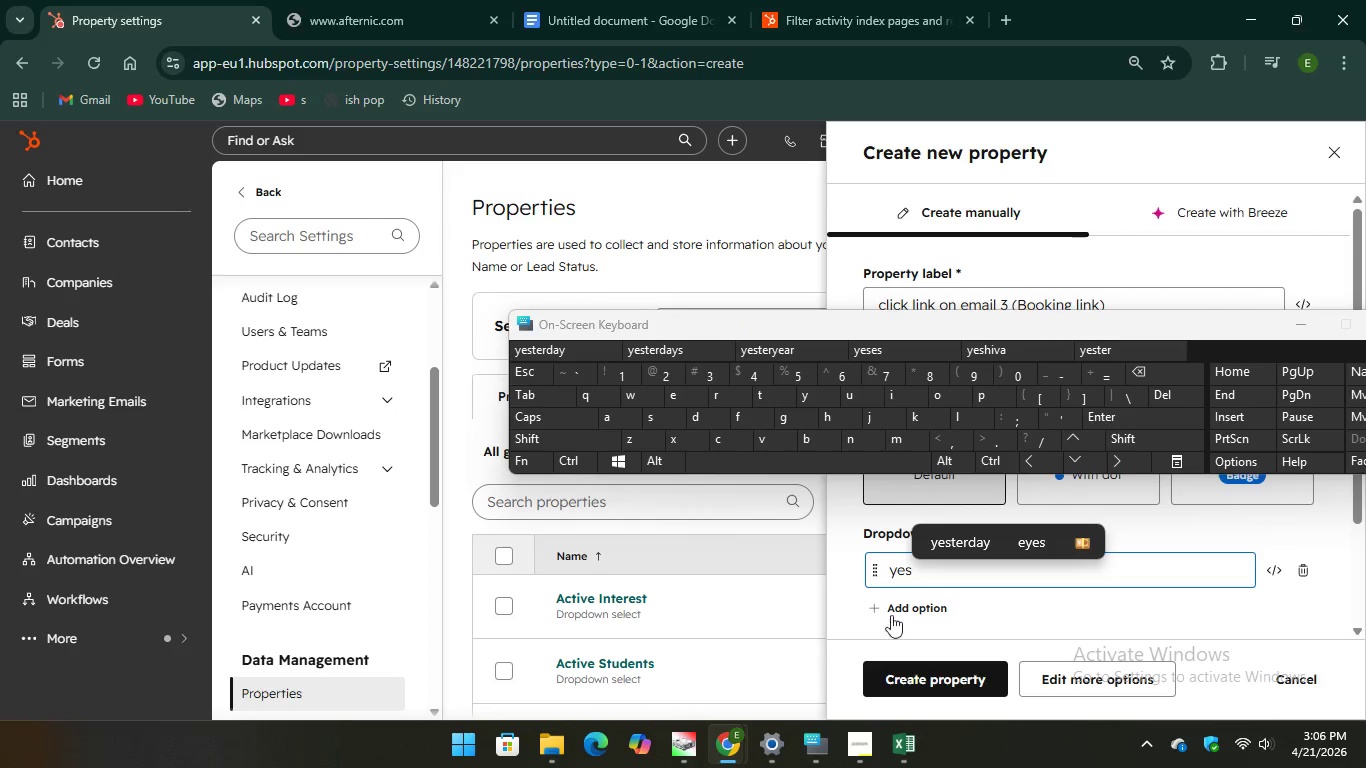 
left_click([901, 604])
 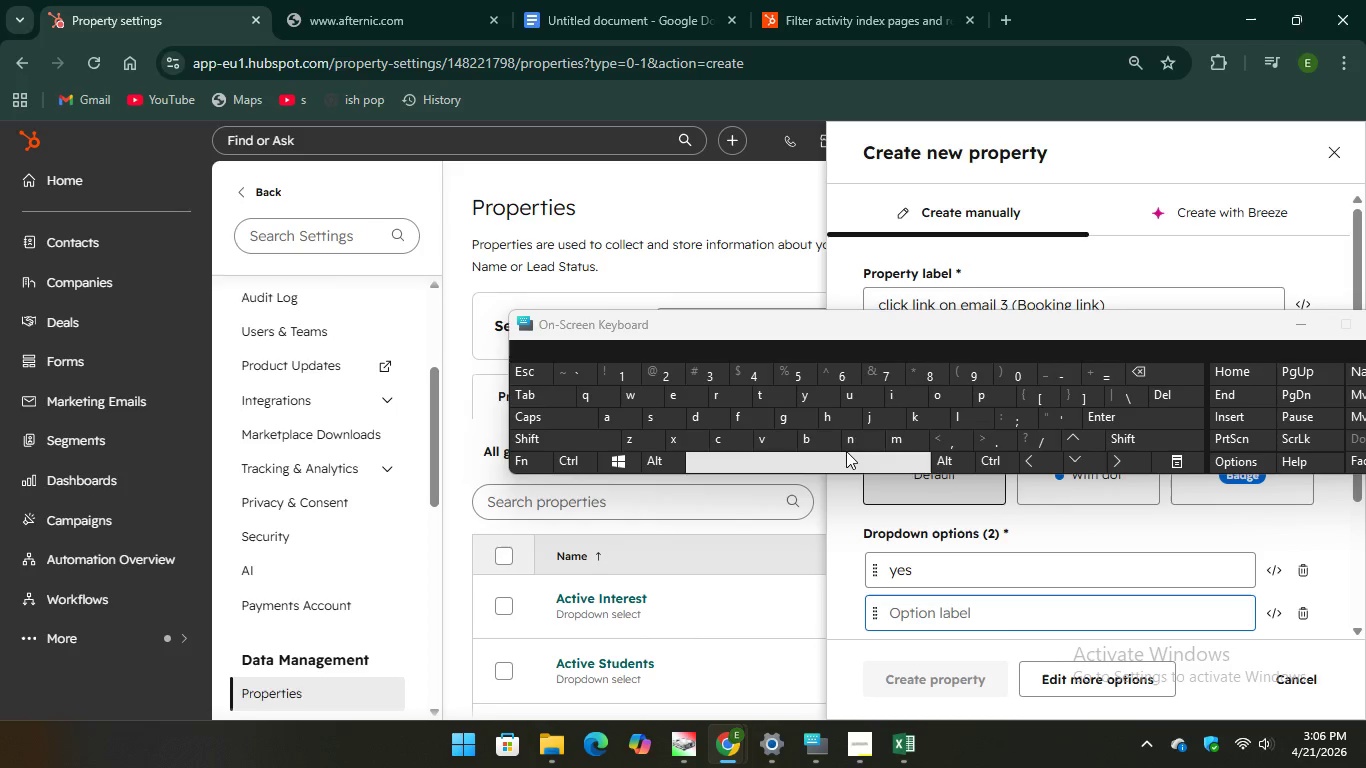 
type(no)
 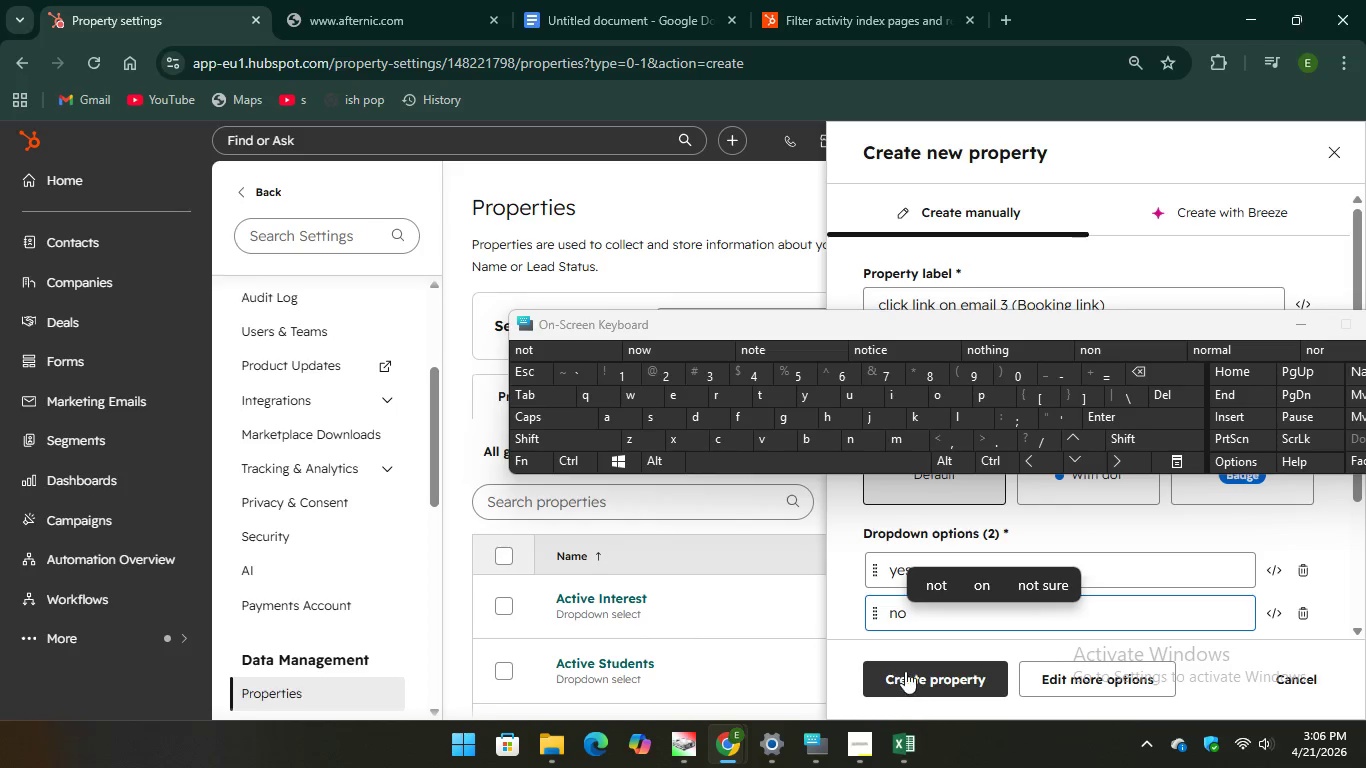 
left_click([905, 671])
 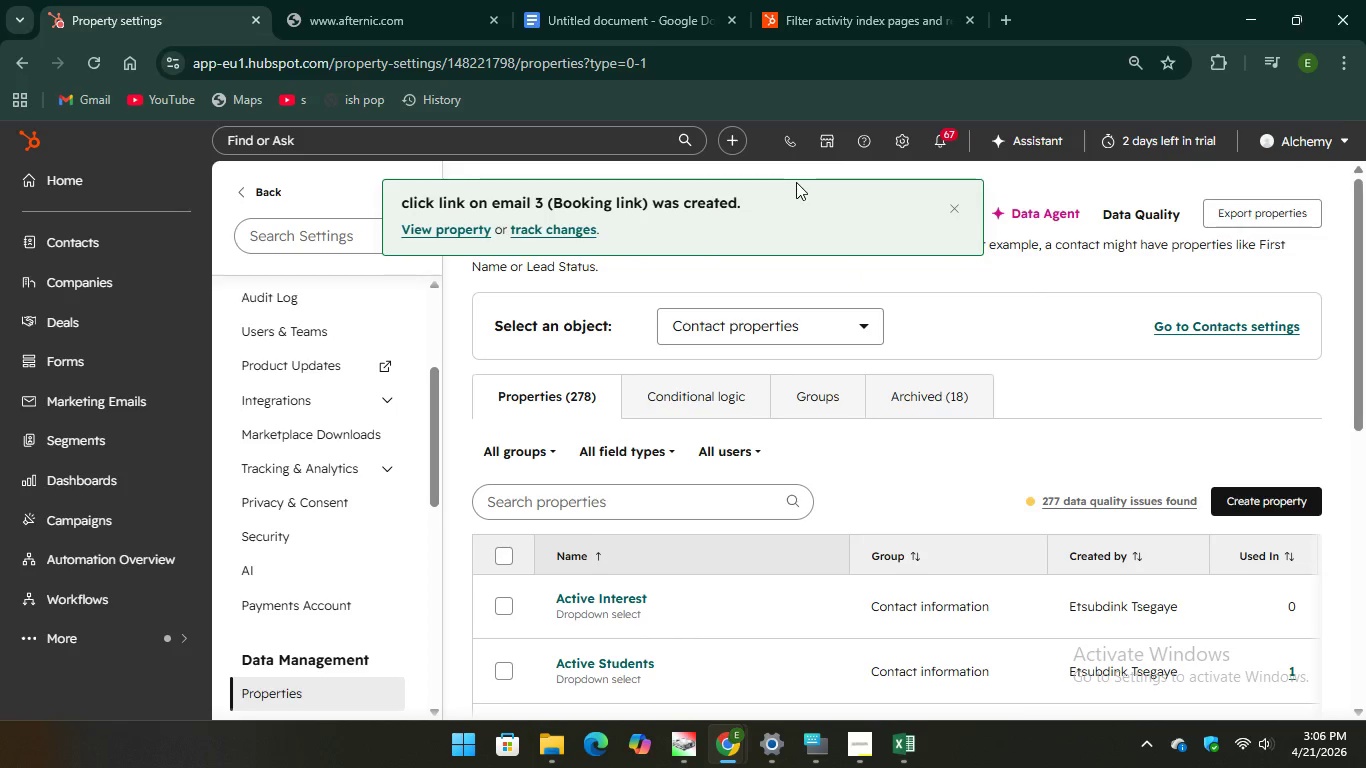 
mouse_move([93, 34])
 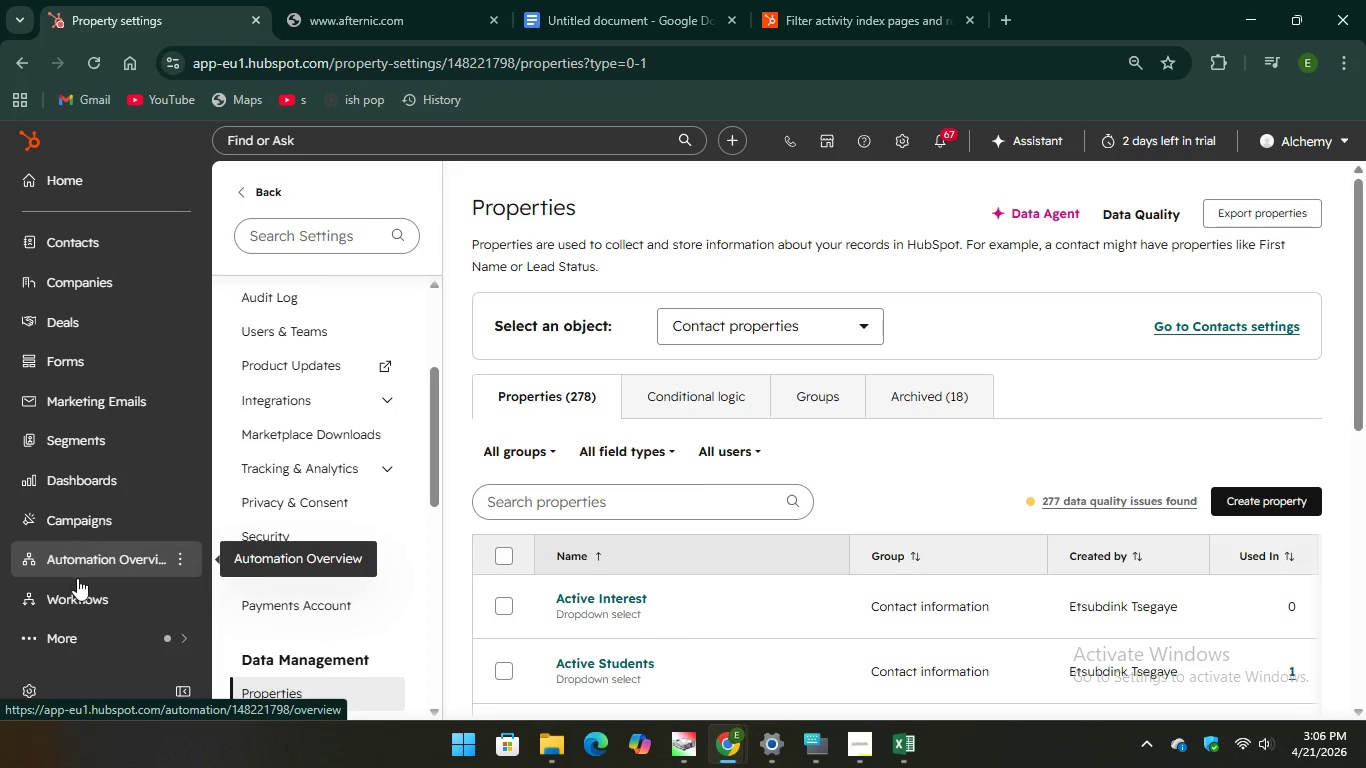 
left_click([78, 585])
 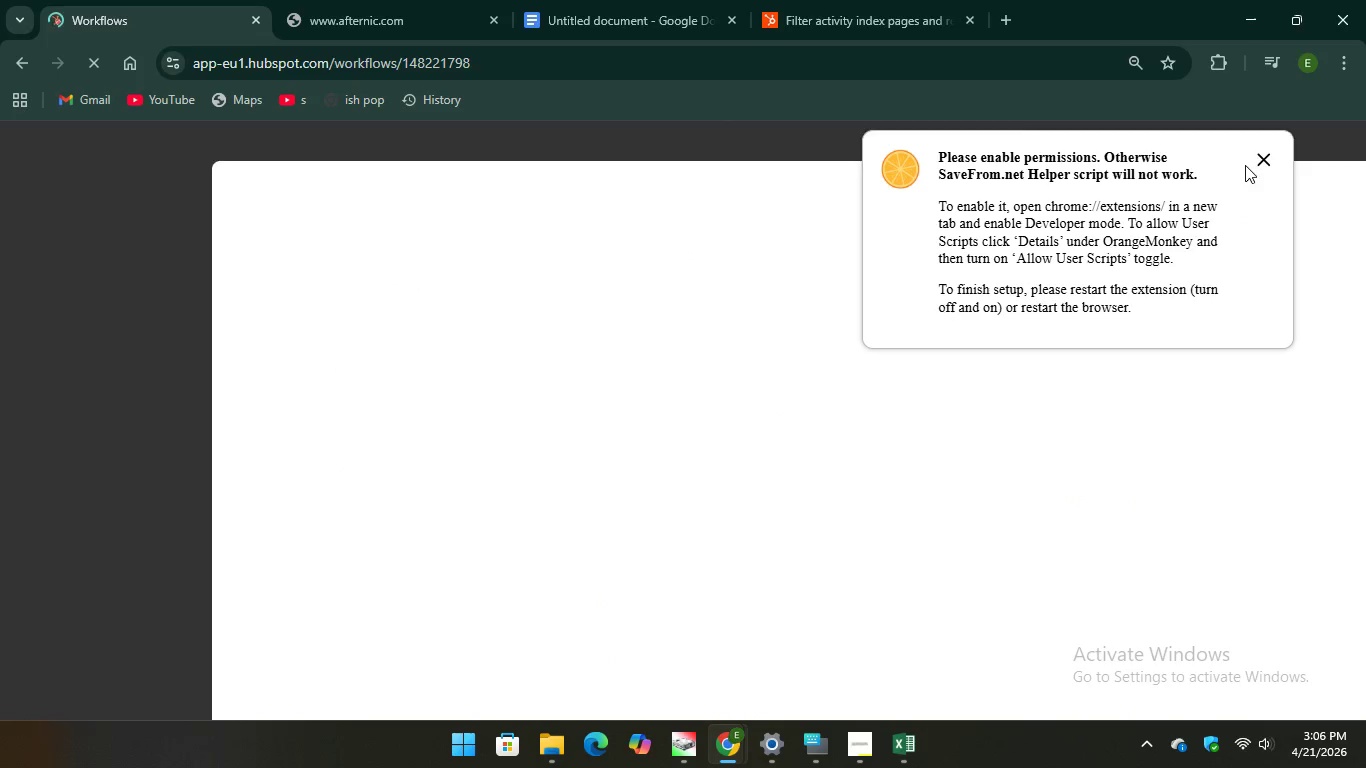 
left_click([1258, 159])
 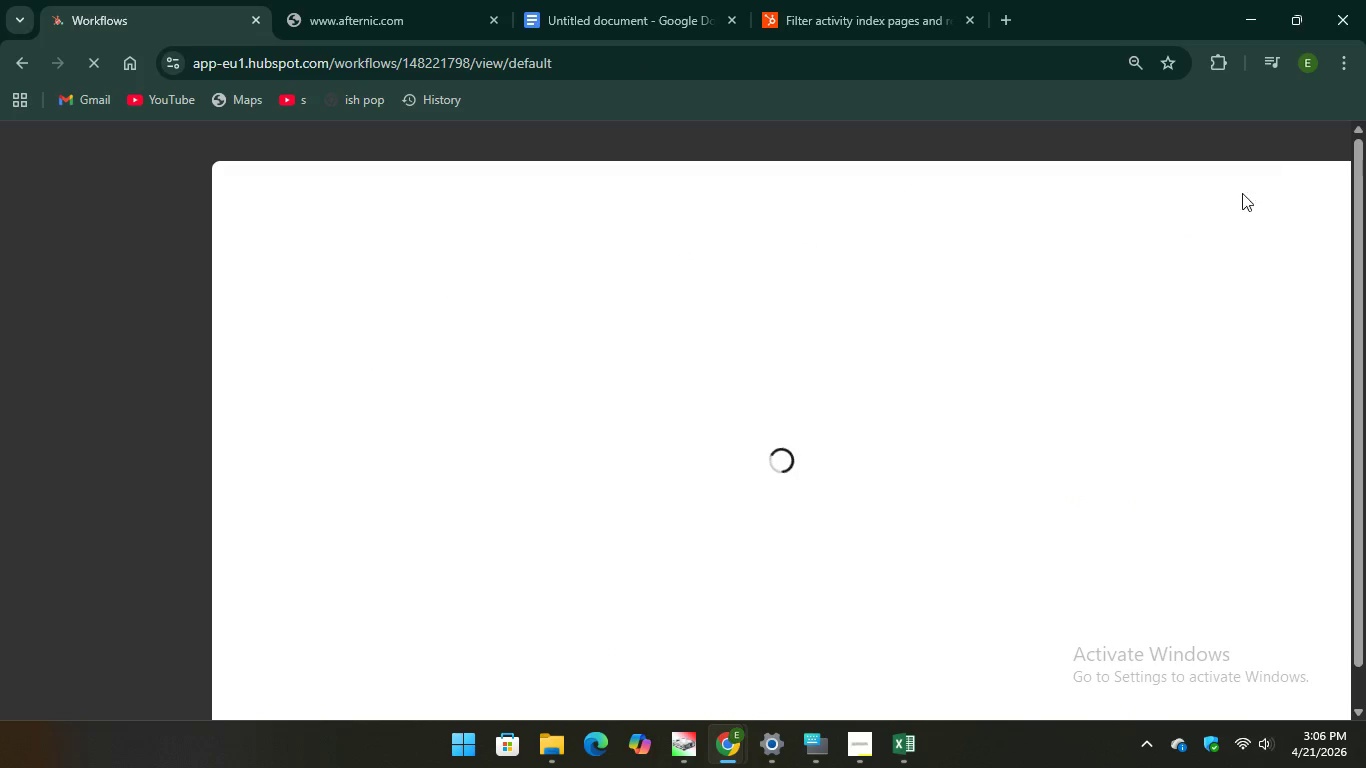 
mouse_move([1148, 355])
 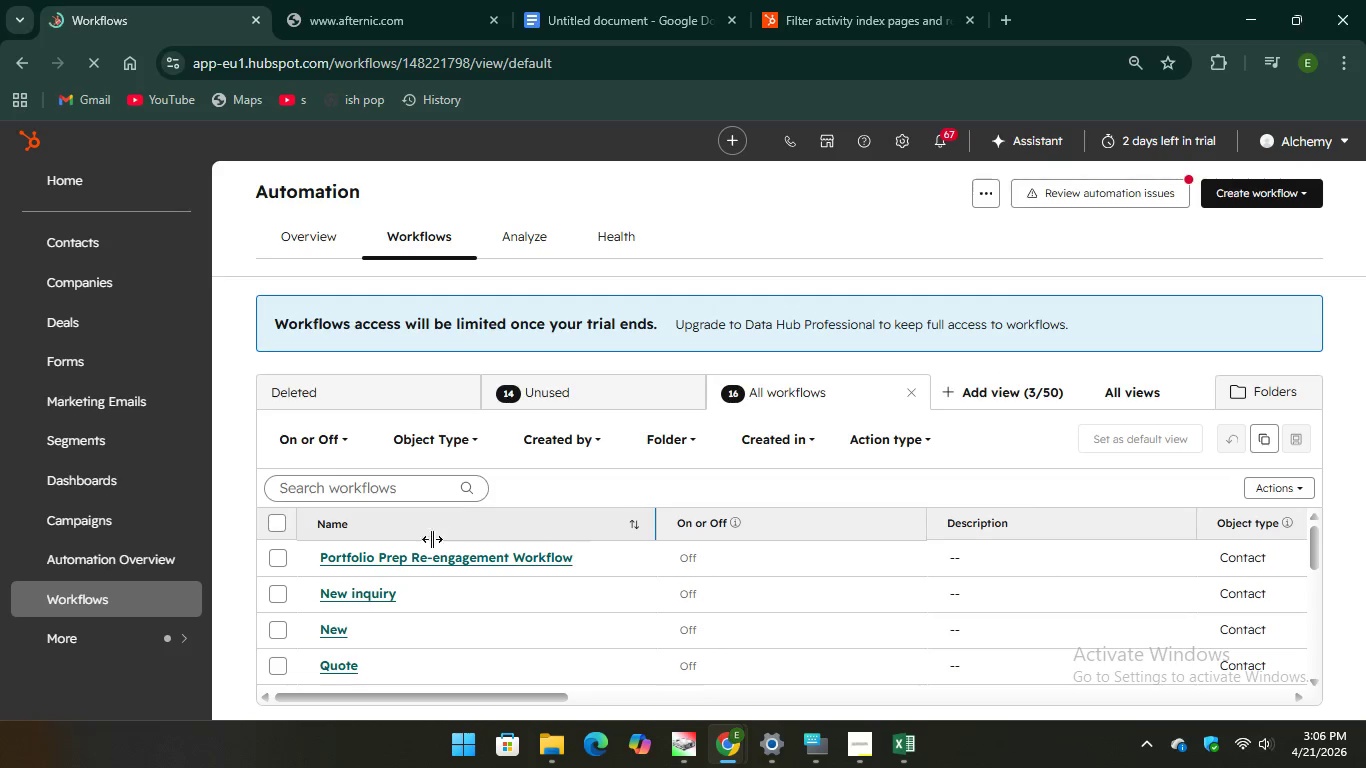 
left_click([461, 559])
 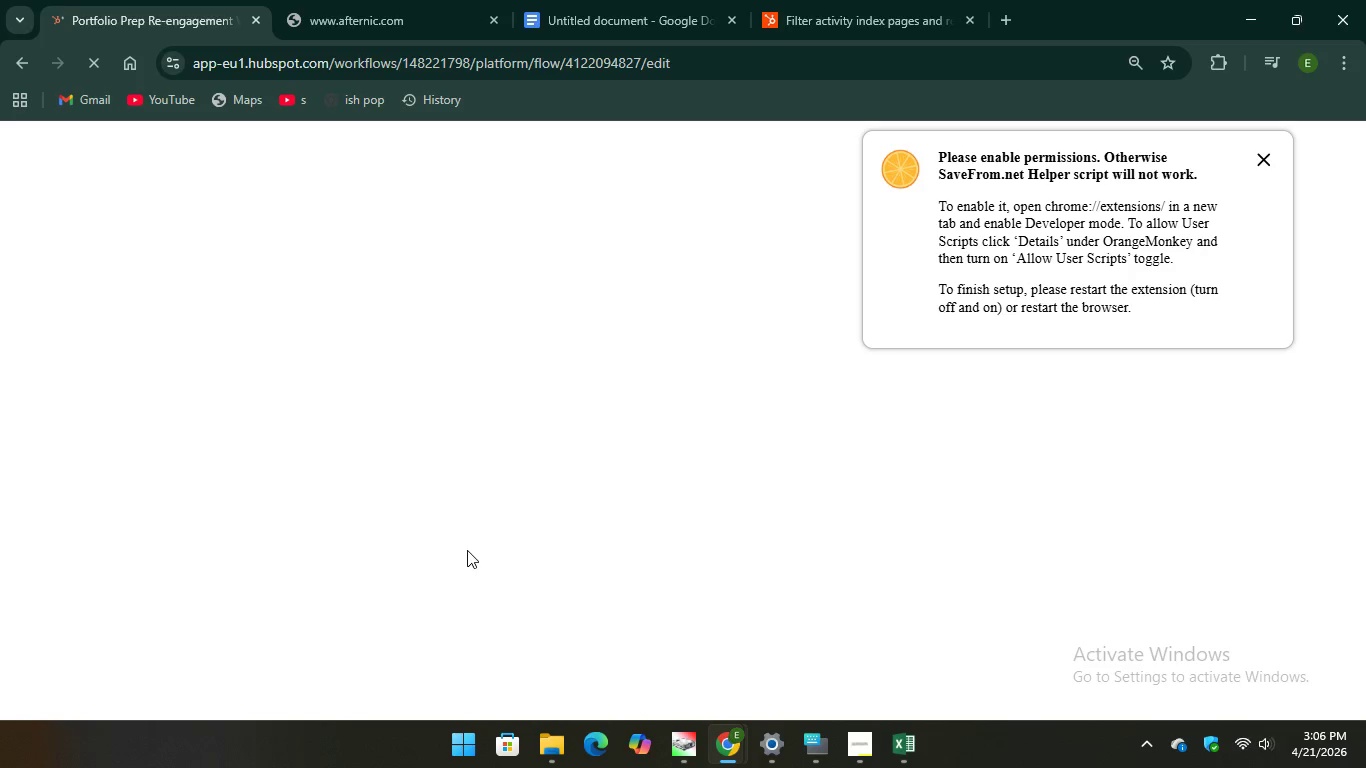 
wait(5.42)
 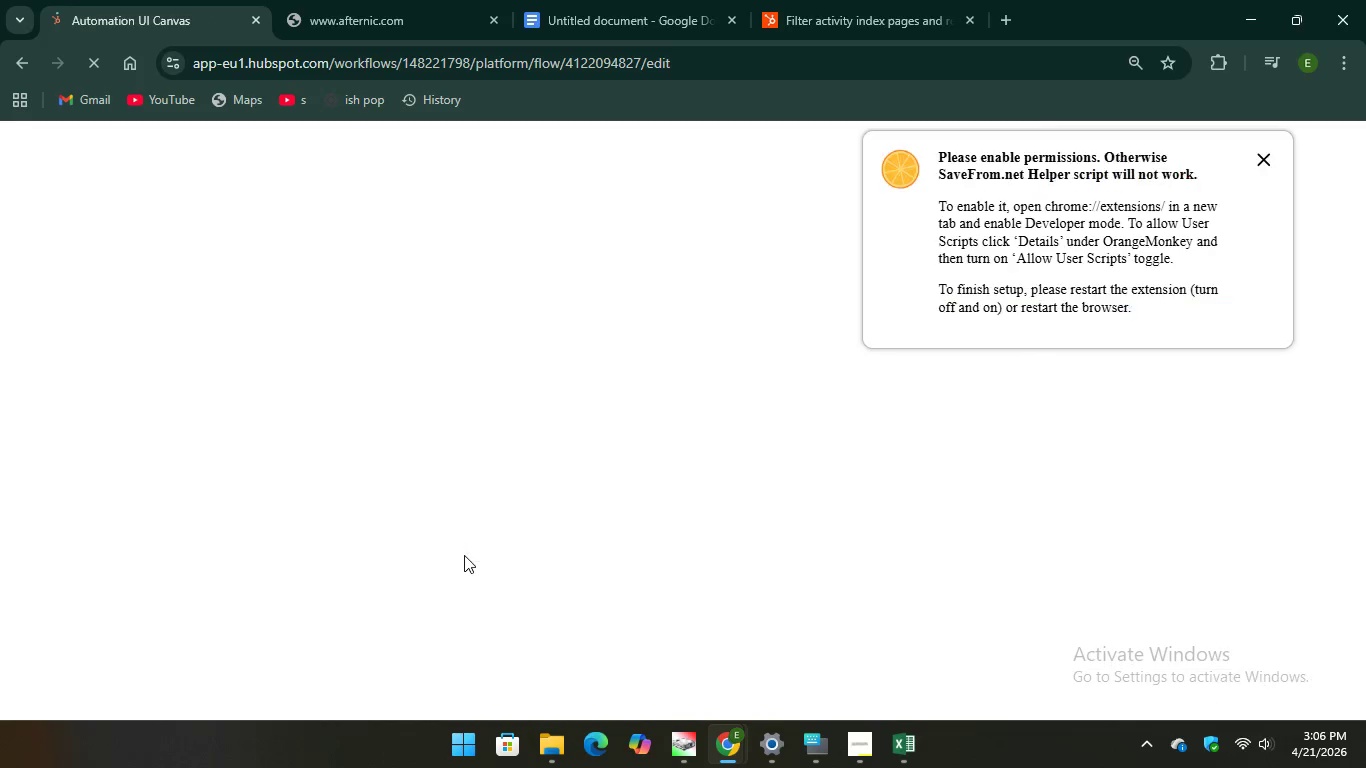 
left_click([1260, 162])
 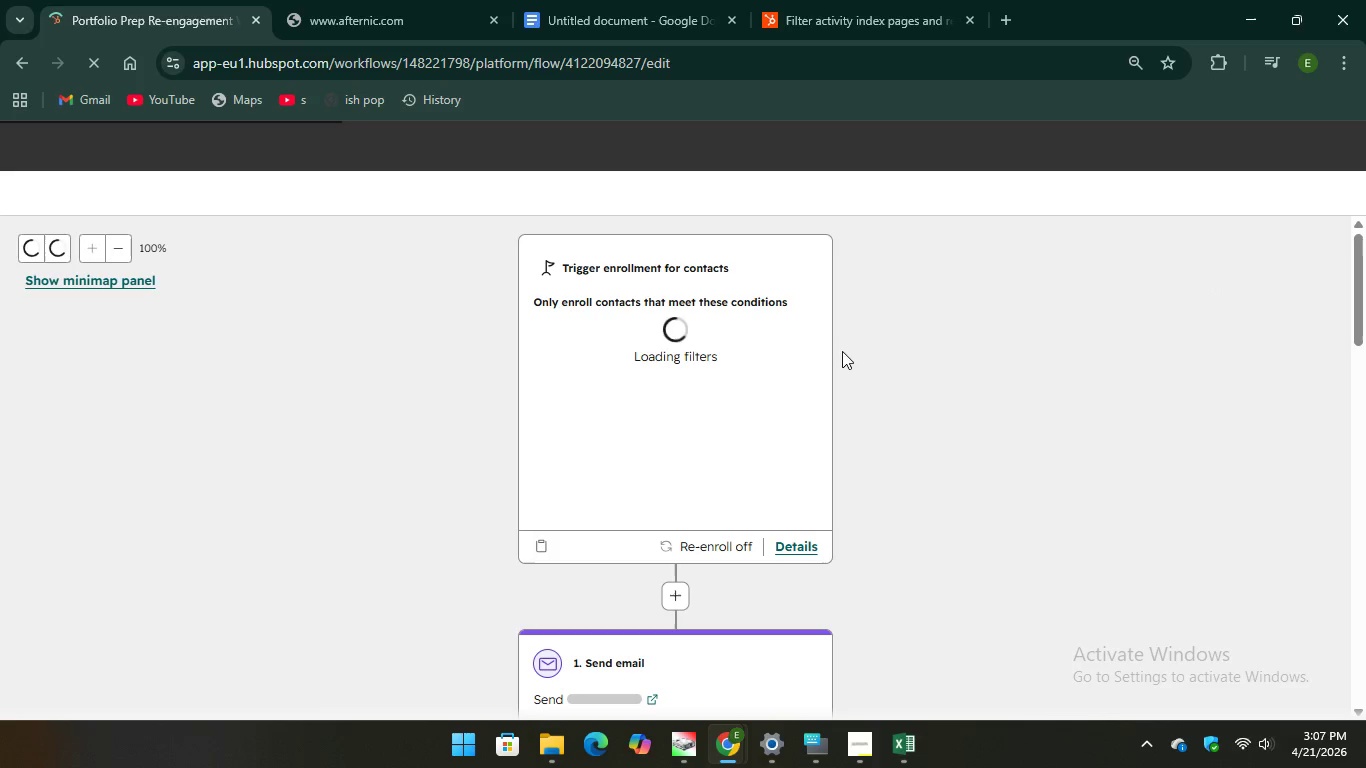 
scroll: coordinate [684, 413], scroll_direction: down, amount: 13.0
 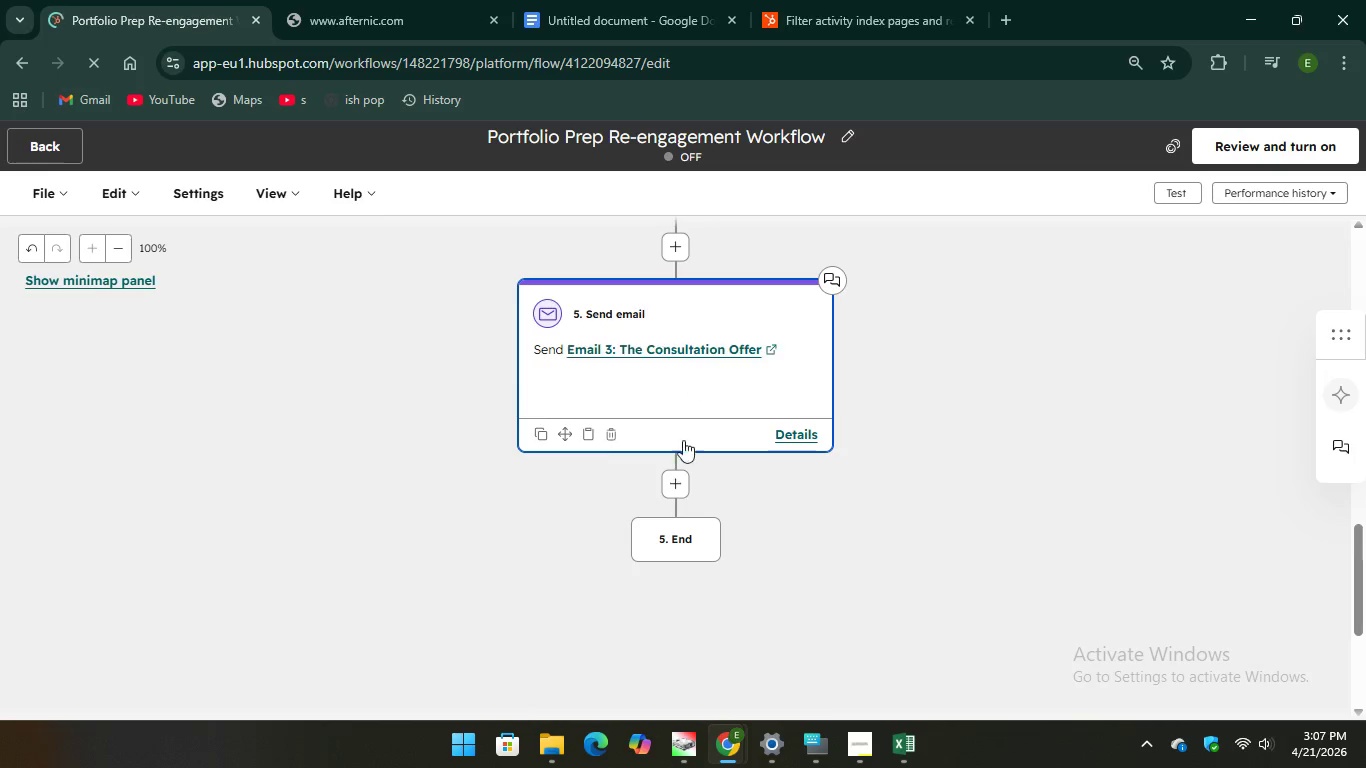 
left_click([674, 481])
 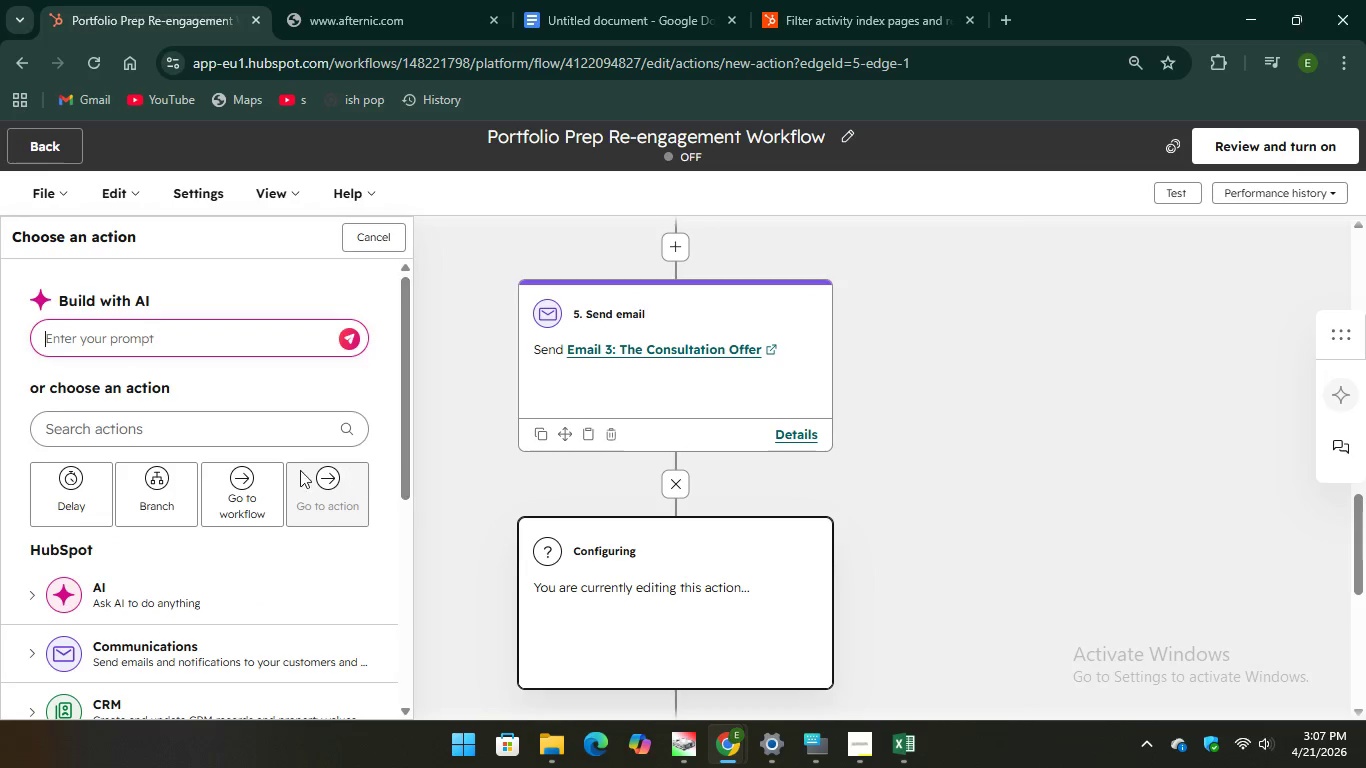 
mouse_move([167, 461])
 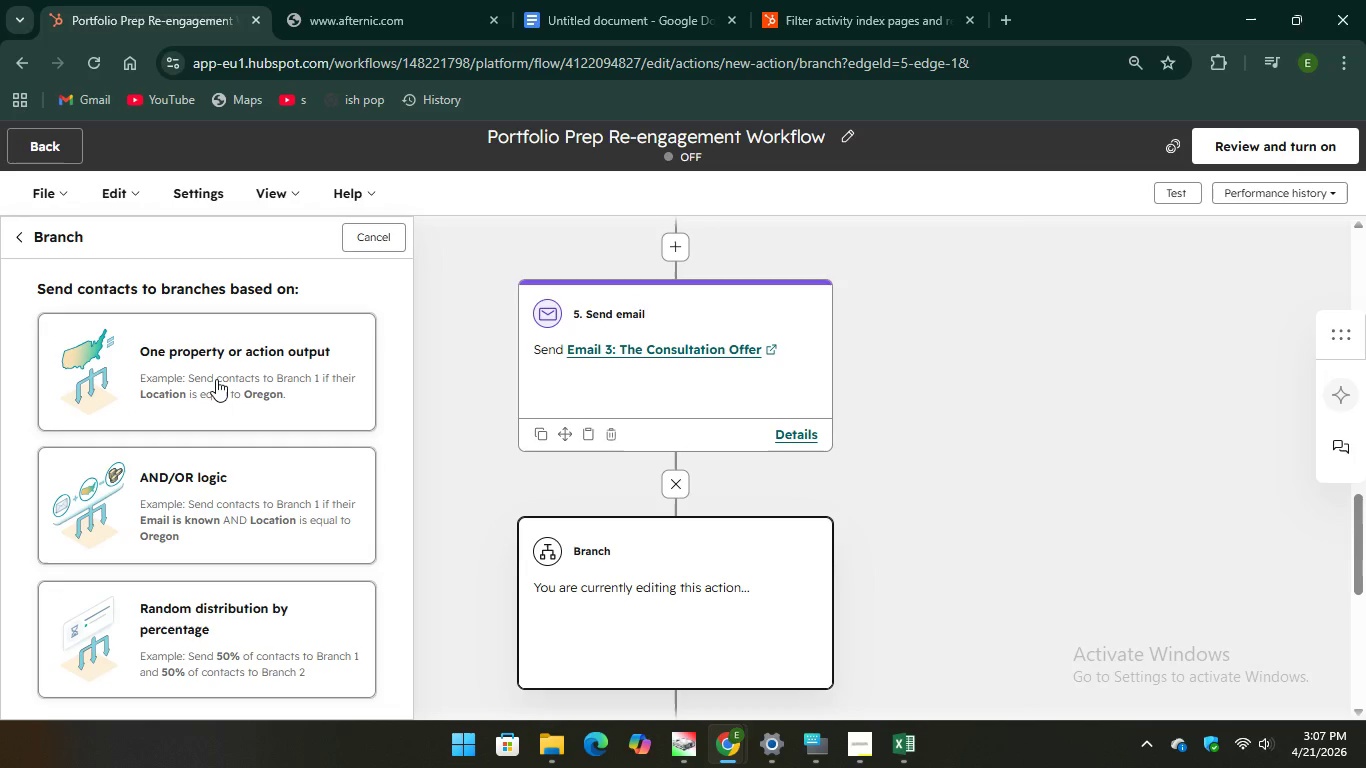 
left_click([216, 379])
 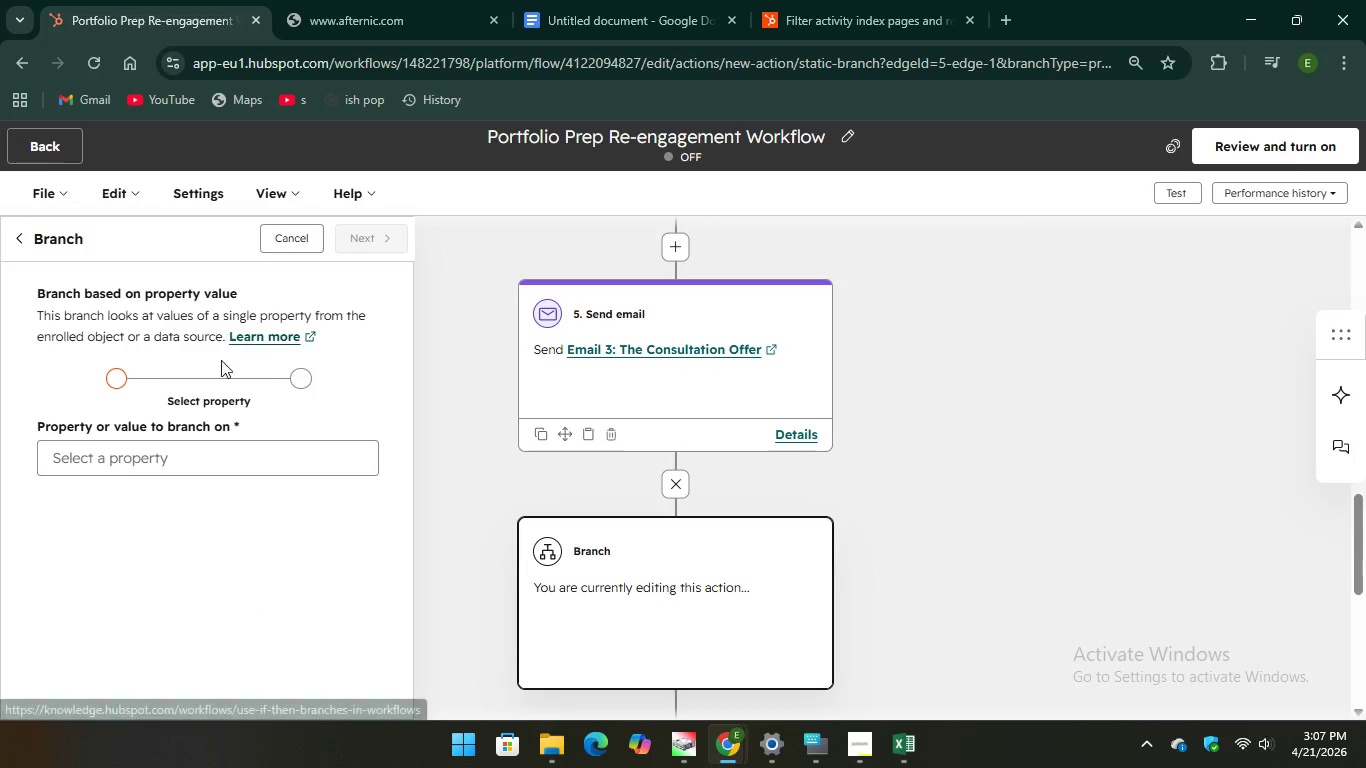 
left_click([197, 447])
 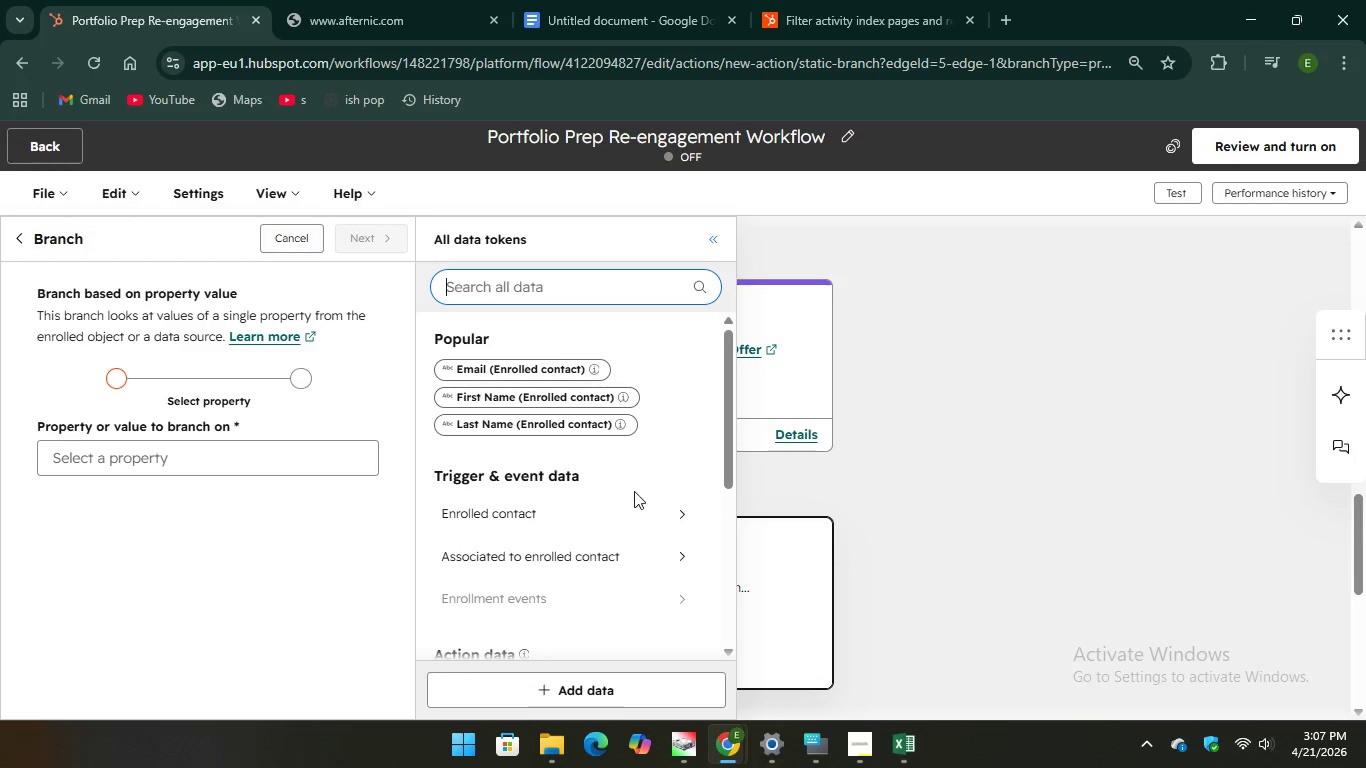 
scroll: coordinate [574, 486], scroll_direction: down, amount: 4.0
 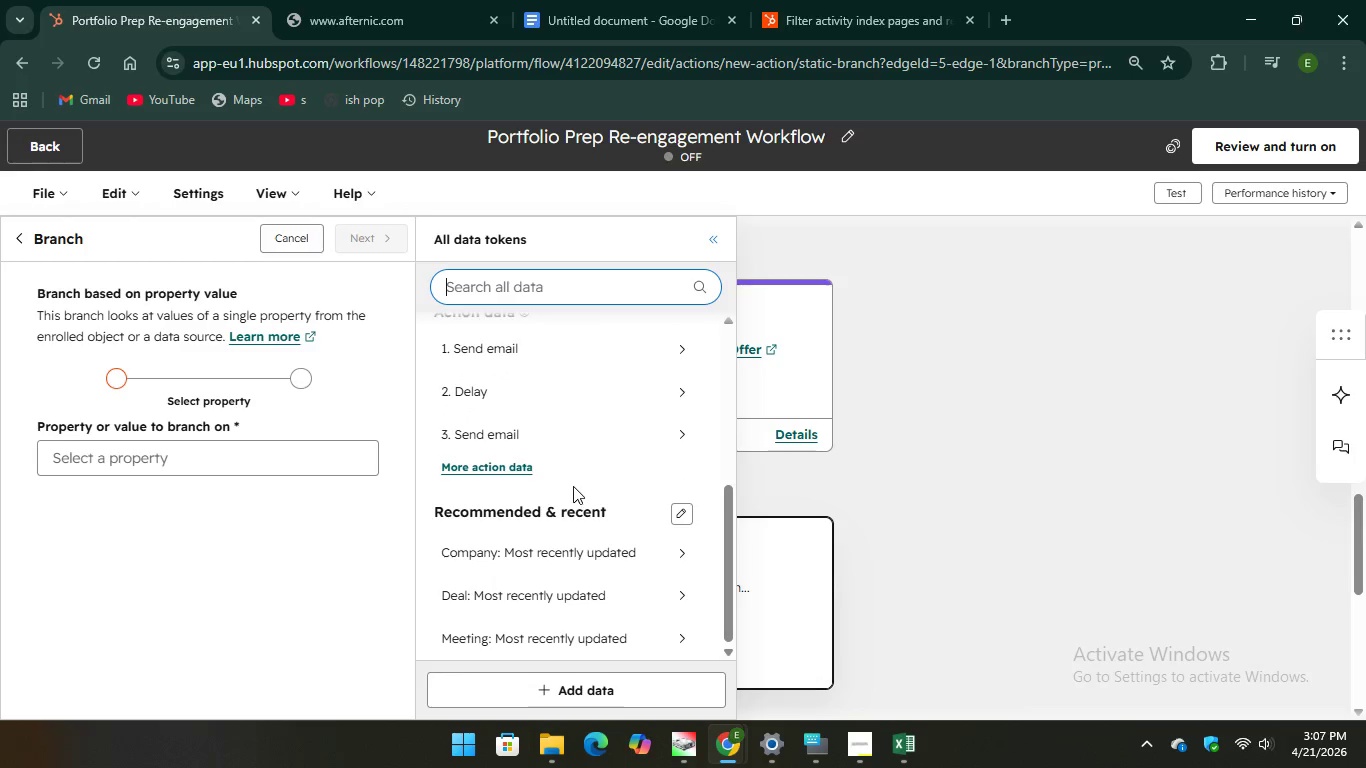 
scroll: coordinate [556, 479], scroll_direction: up, amount: 3.0
 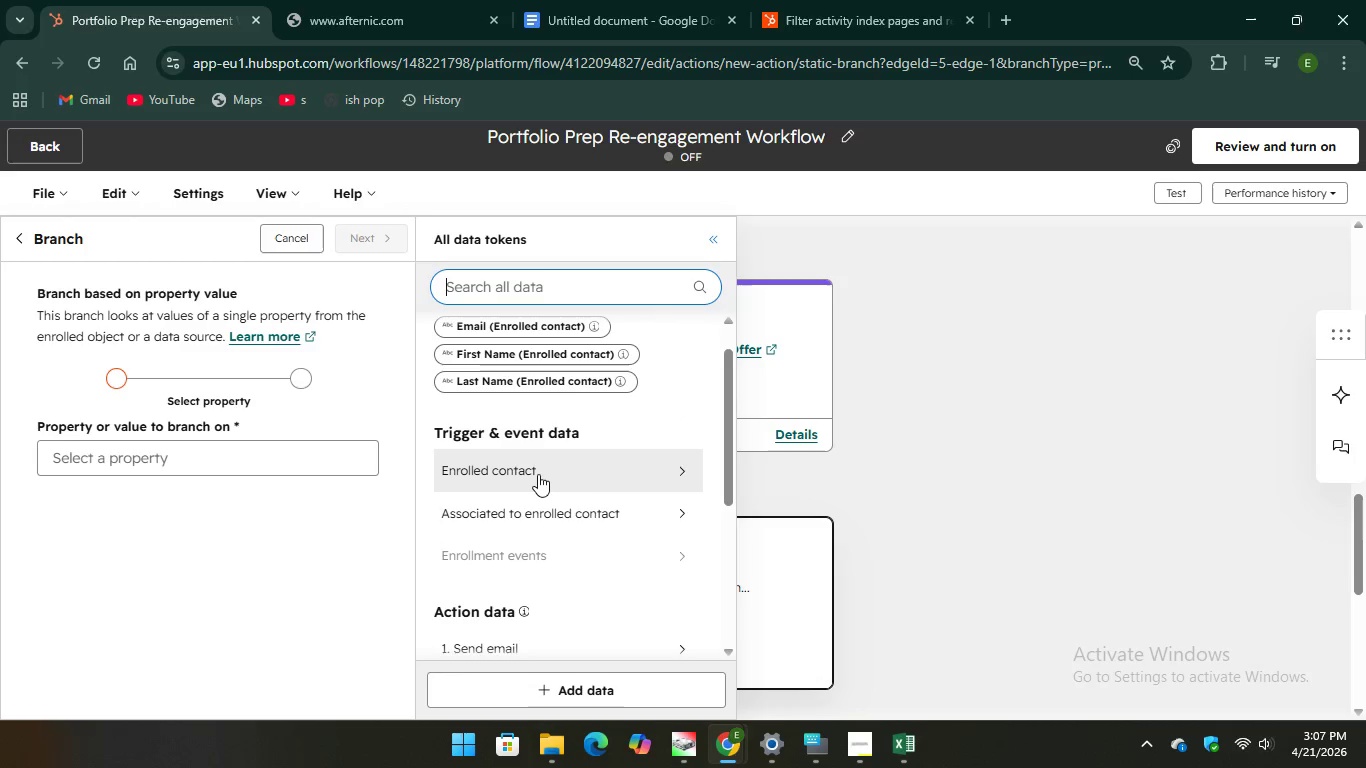 
left_click([537, 472])
 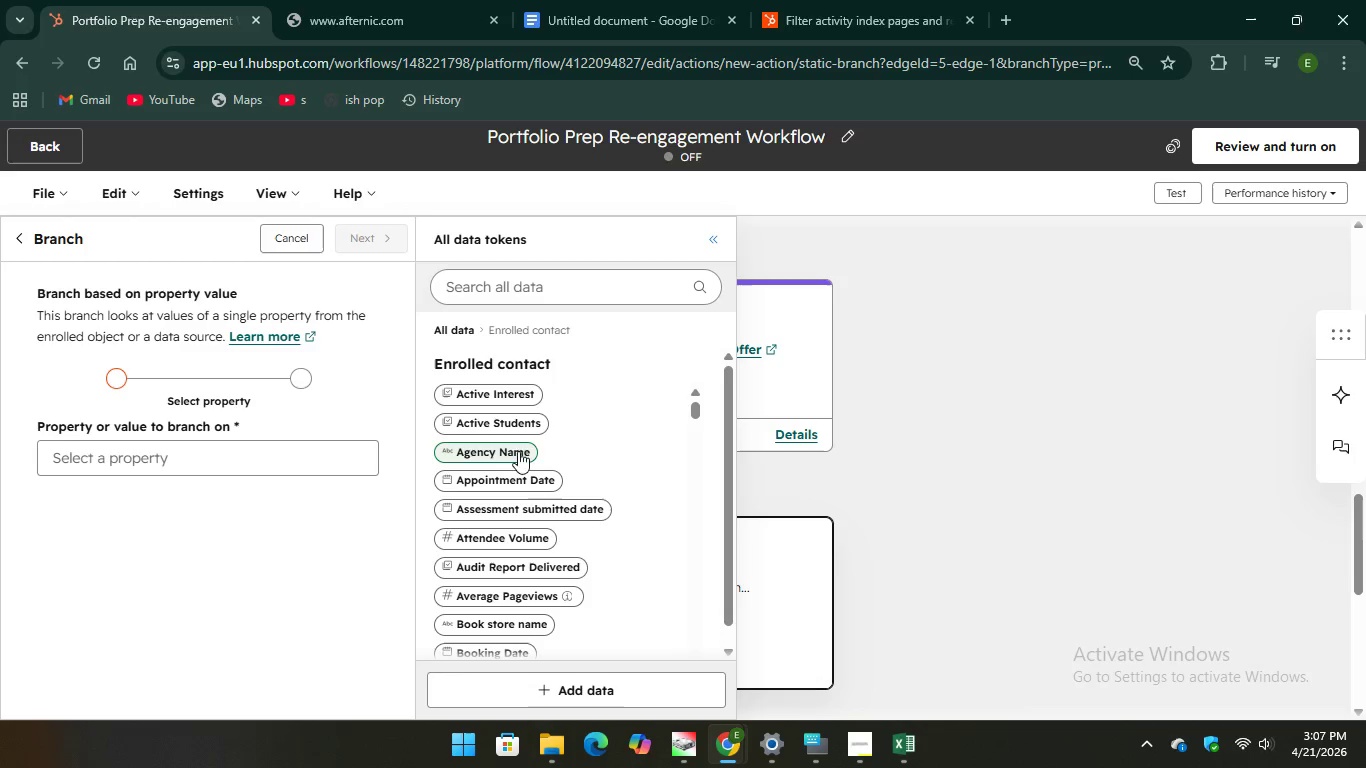 
scroll: coordinate [512, 433], scroll_direction: down, amount: 7.0
 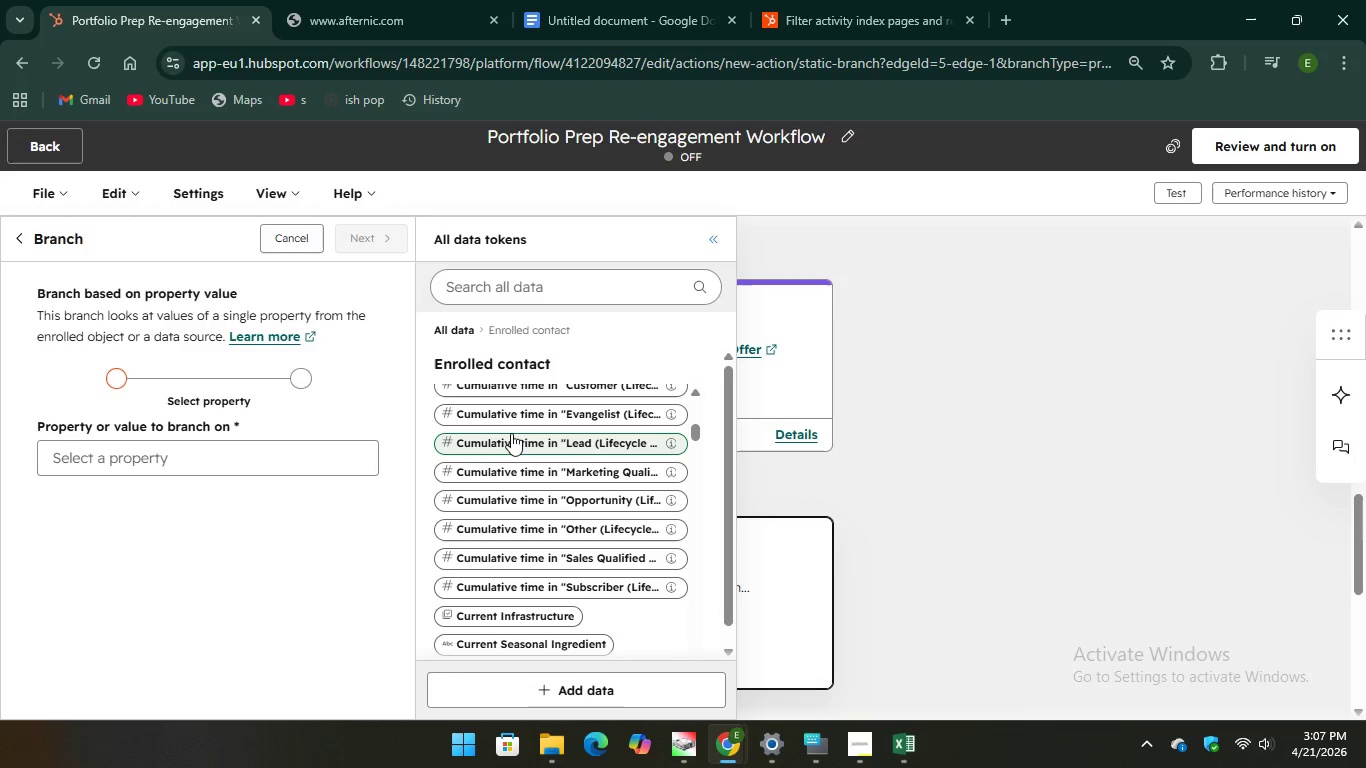 
scroll: coordinate [511, 433], scroll_direction: up, amount: 1.0
 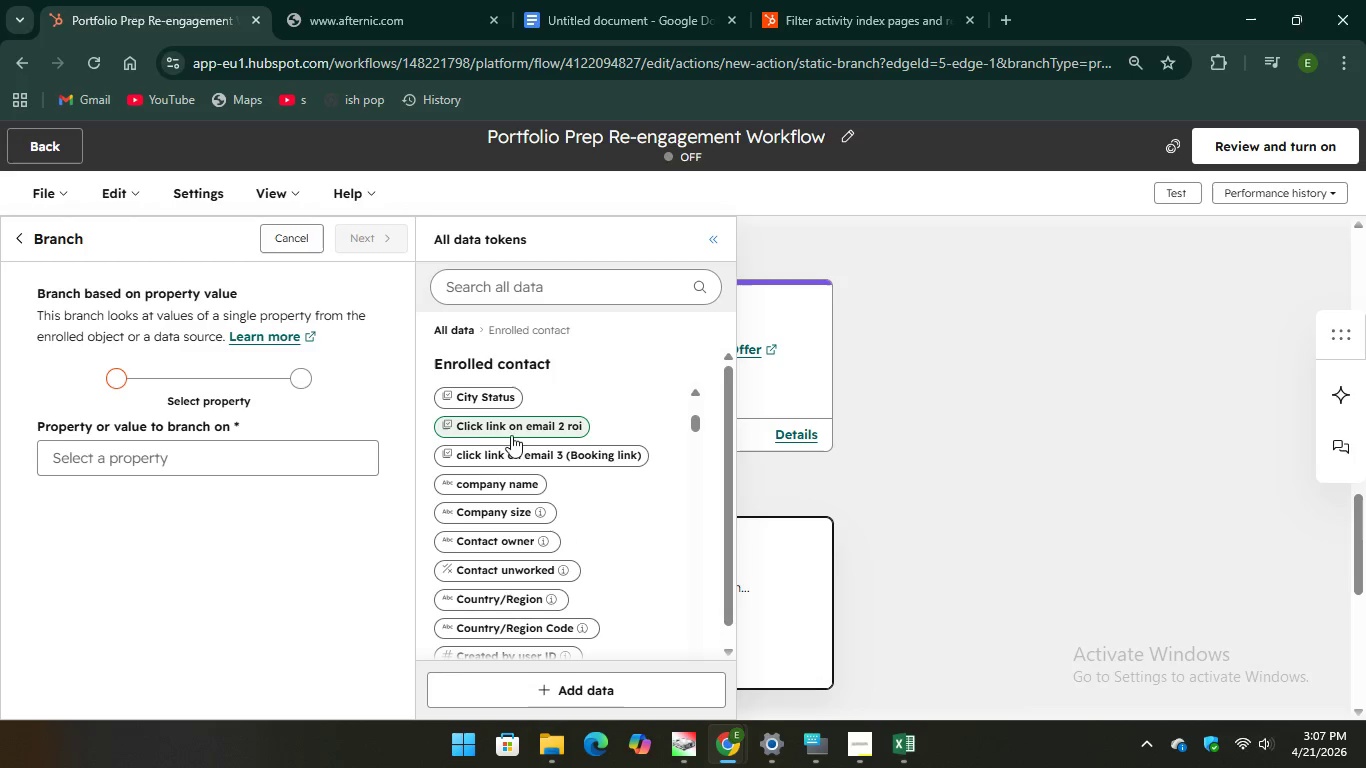 
left_click([513, 454])
 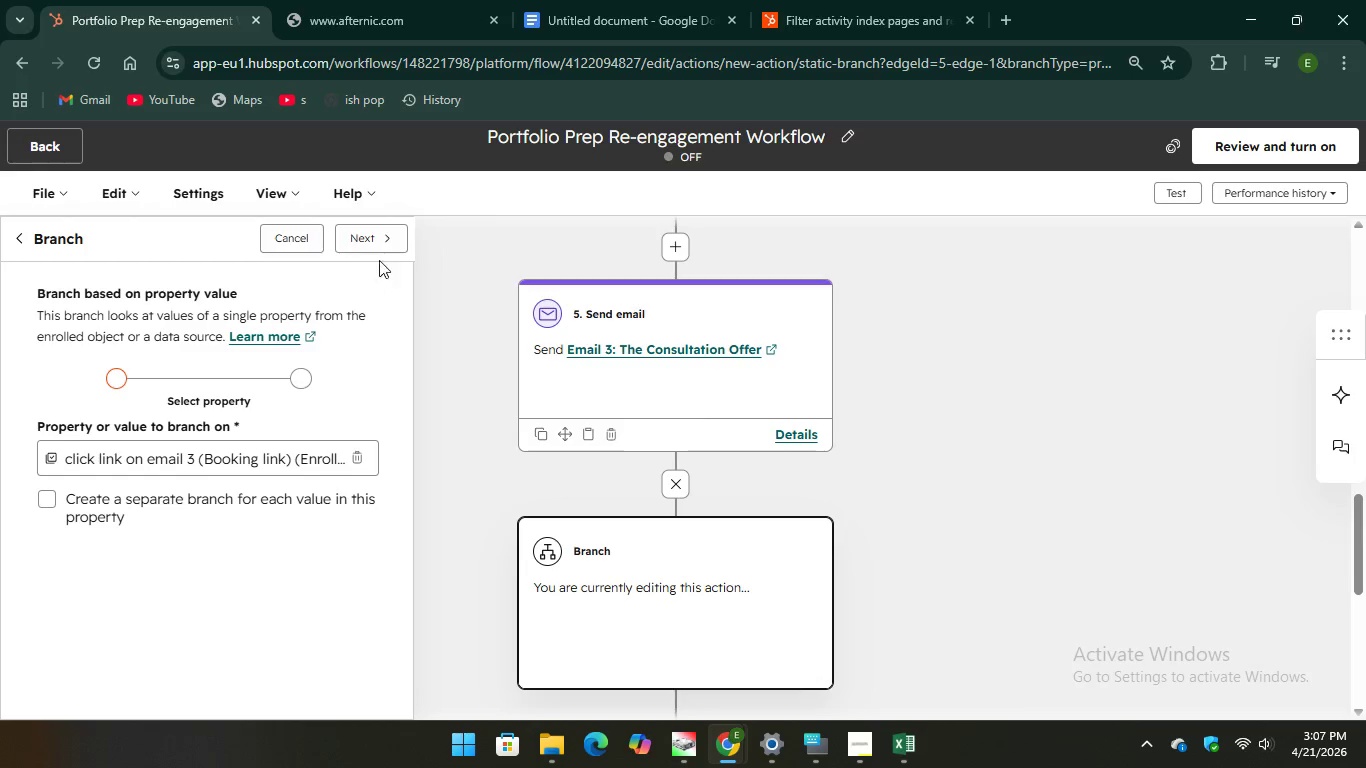 
left_click([387, 229])
 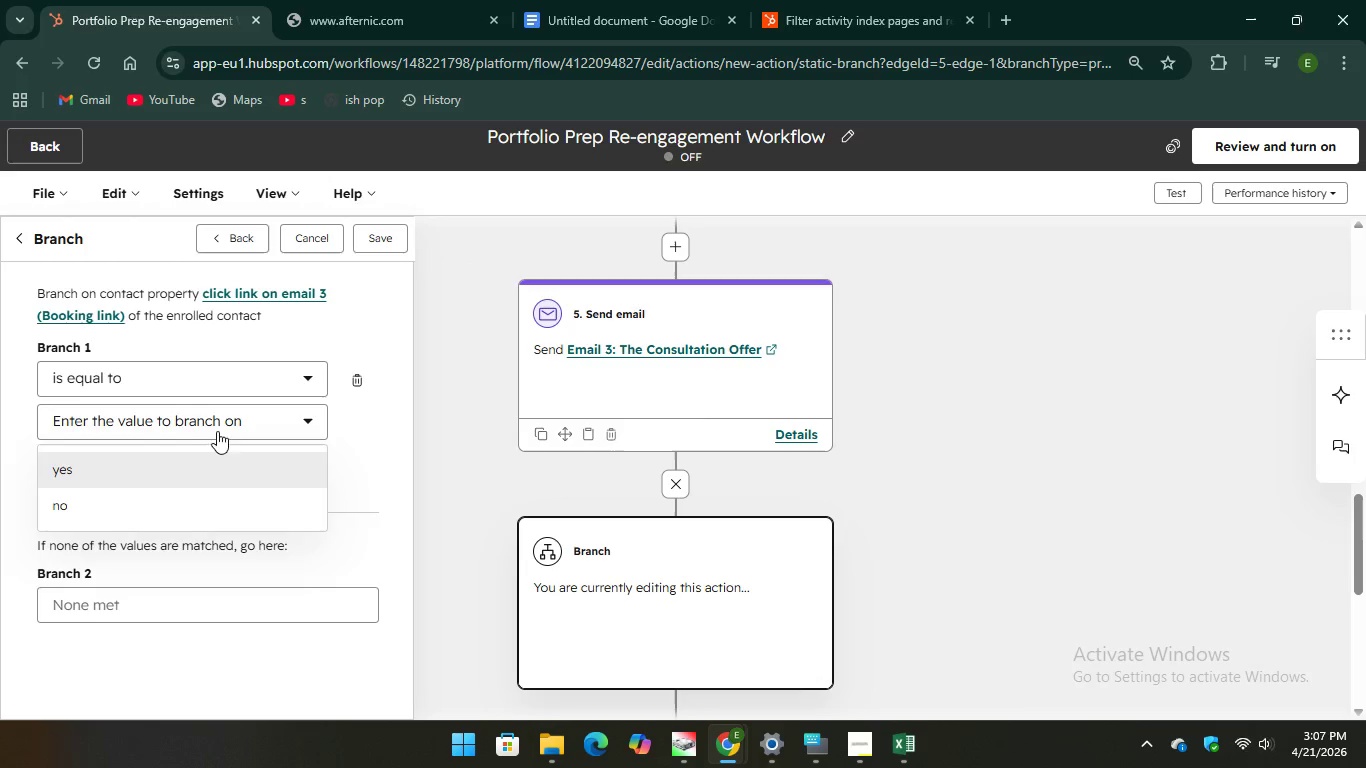 
left_click([137, 458])
 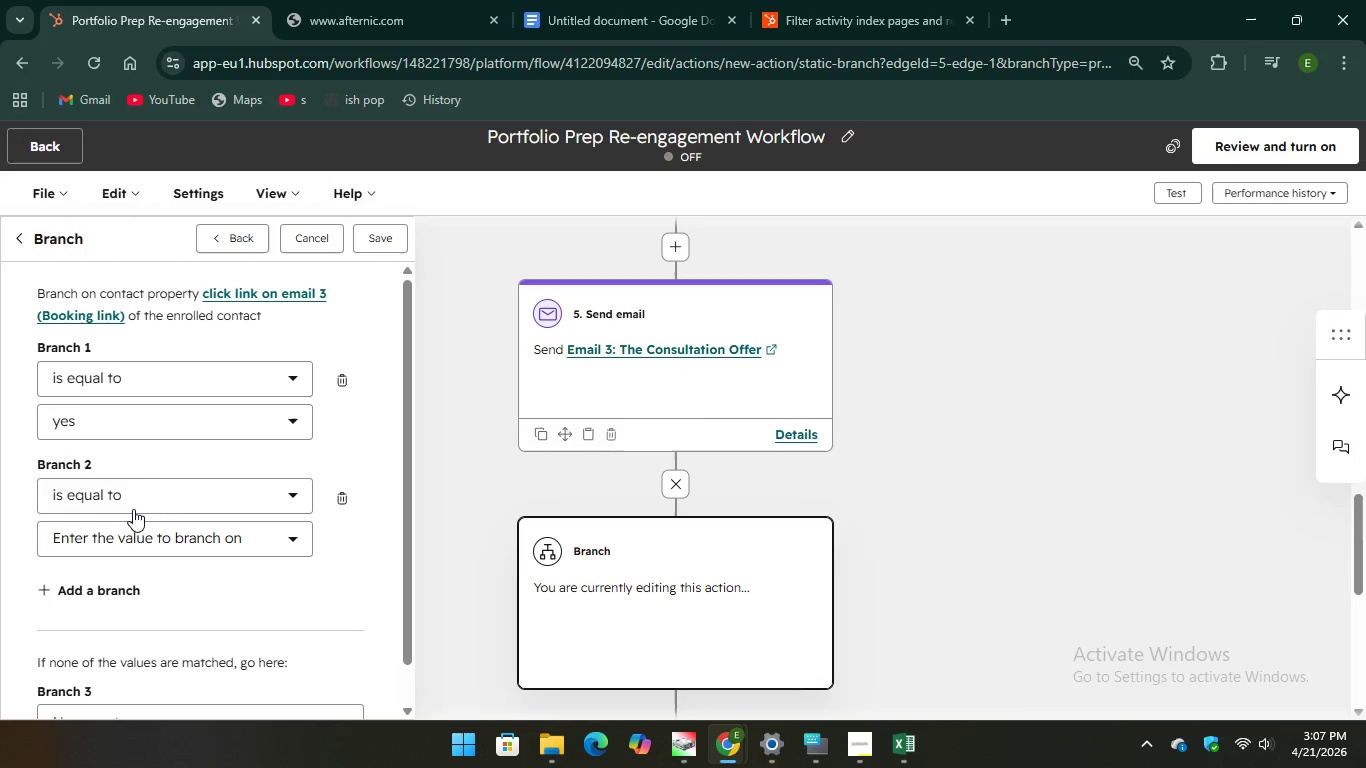 
left_click([133, 539])
 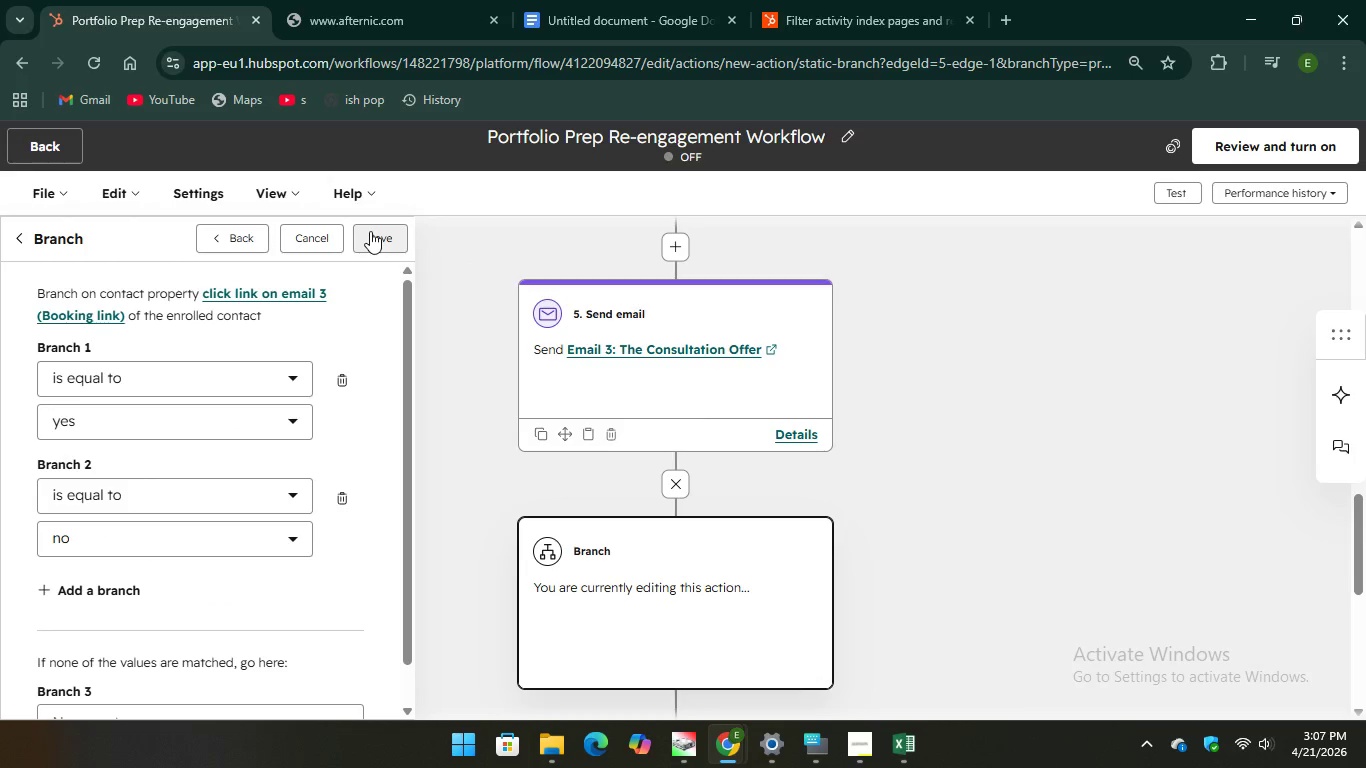 
scroll: coordinate [219, 481], scroll_direction: down, amount: 2.0
 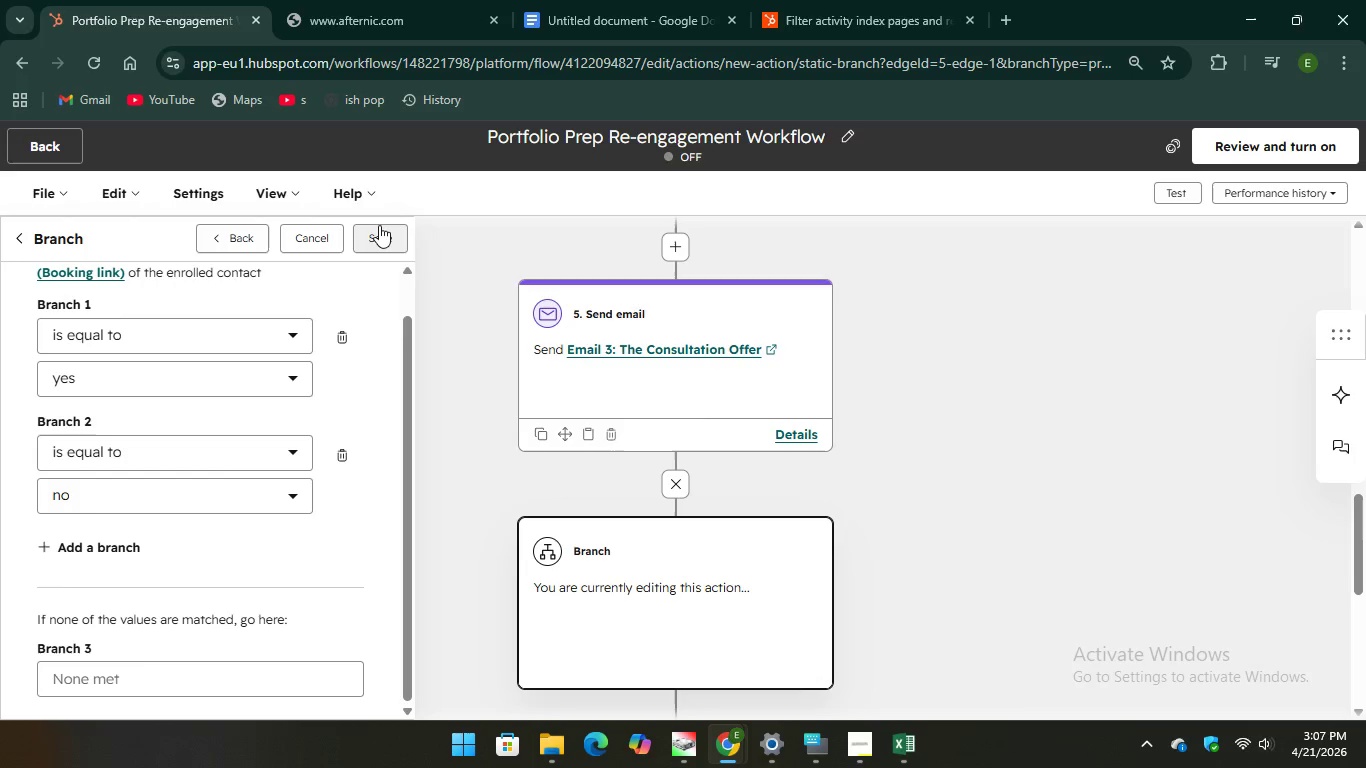 
left_click([380, 225])
 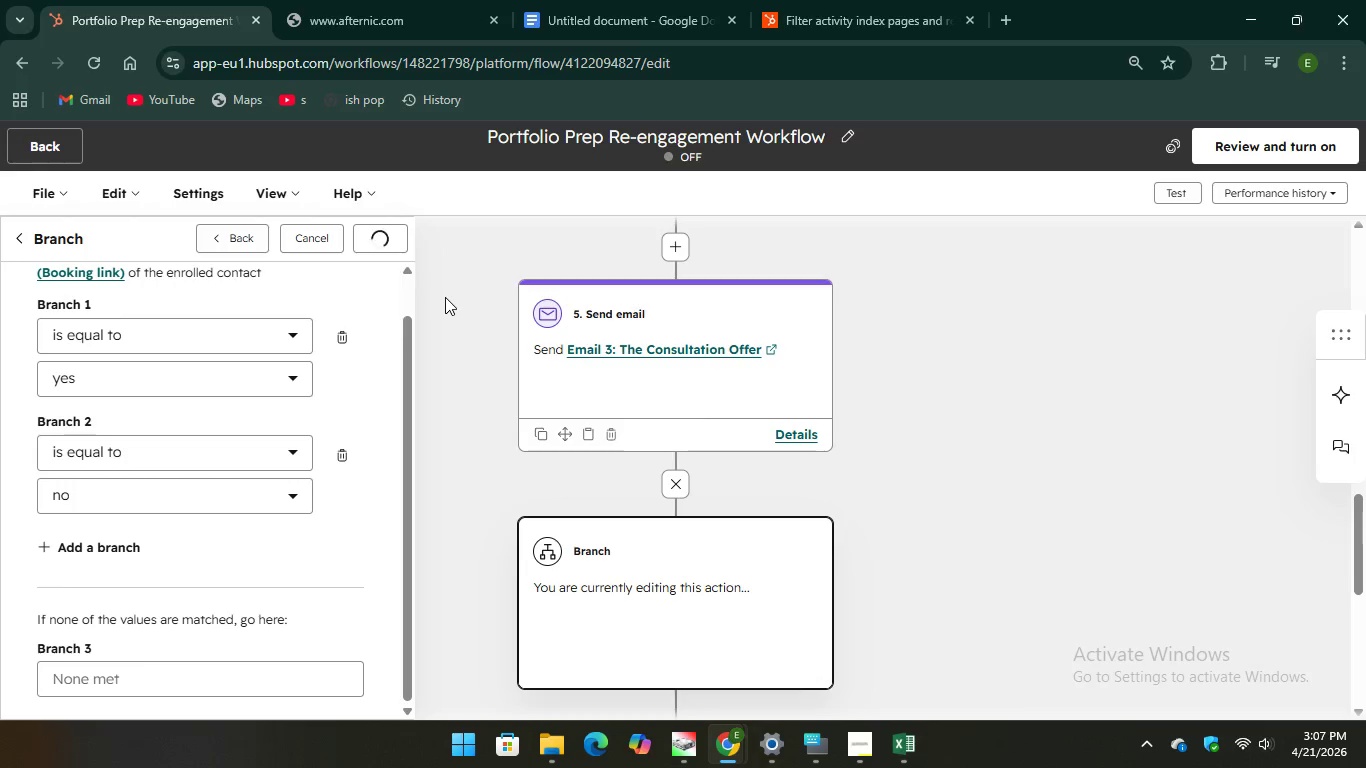 
wait(6.08)
 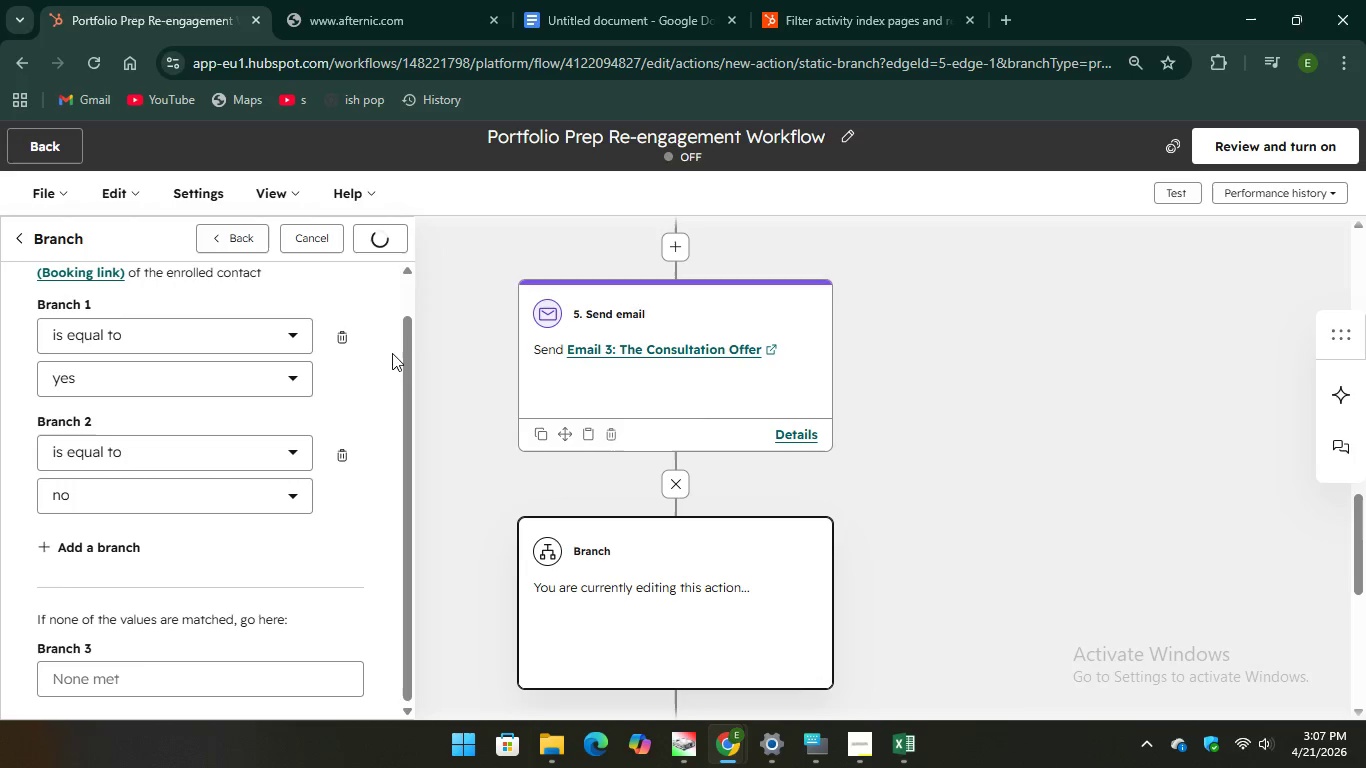 
scroll: coordinate [887, 500], scroll_direction: down, amount: 2.0
 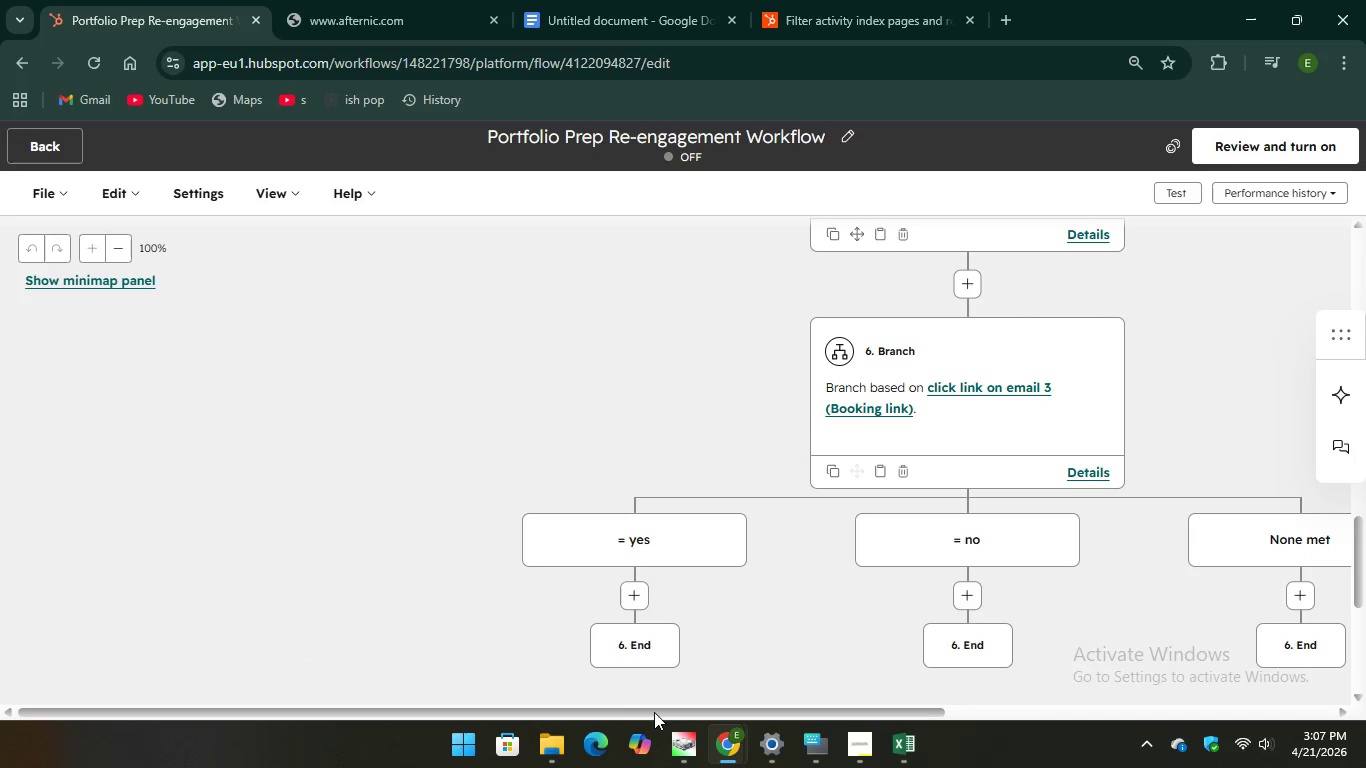 
left_click_drag(start_coordinate=[654, 710], to_coordinate=[785, 731])
 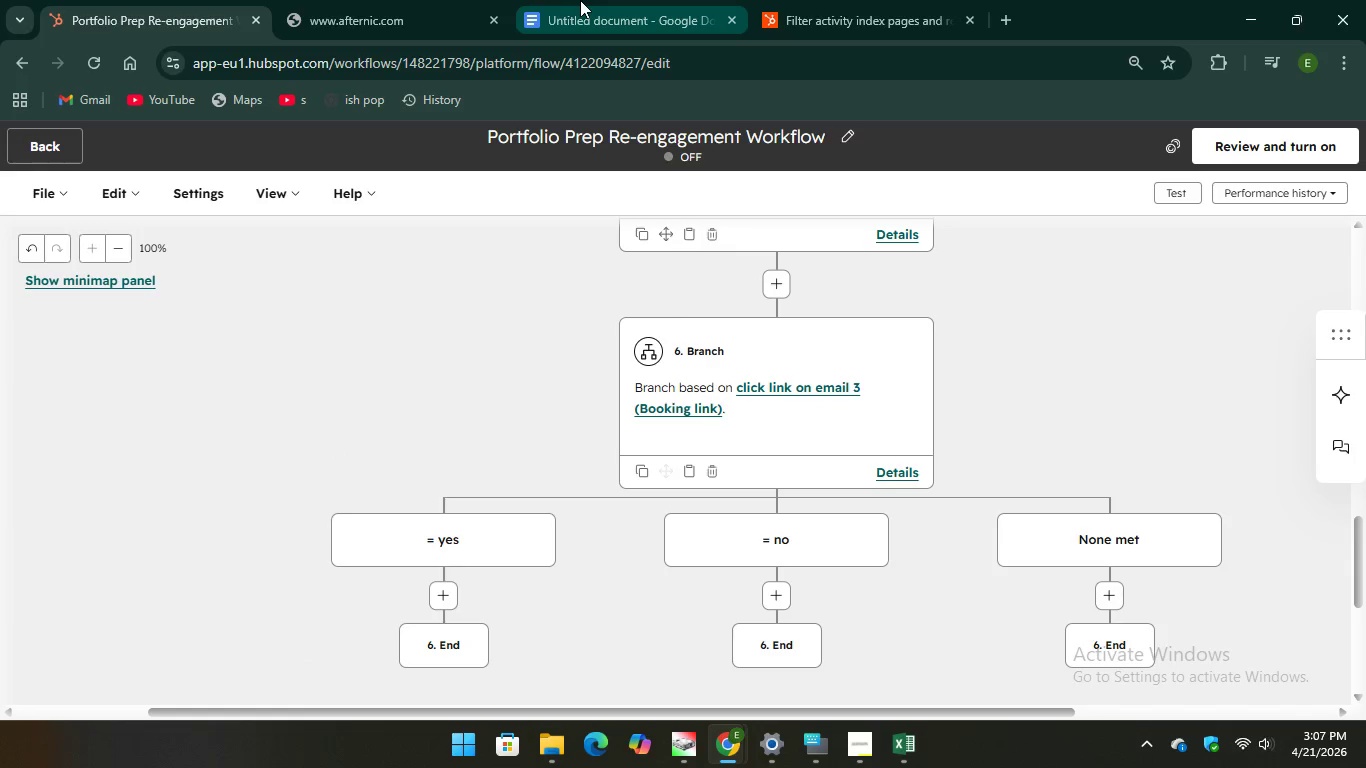 
left_click([580, 0])
 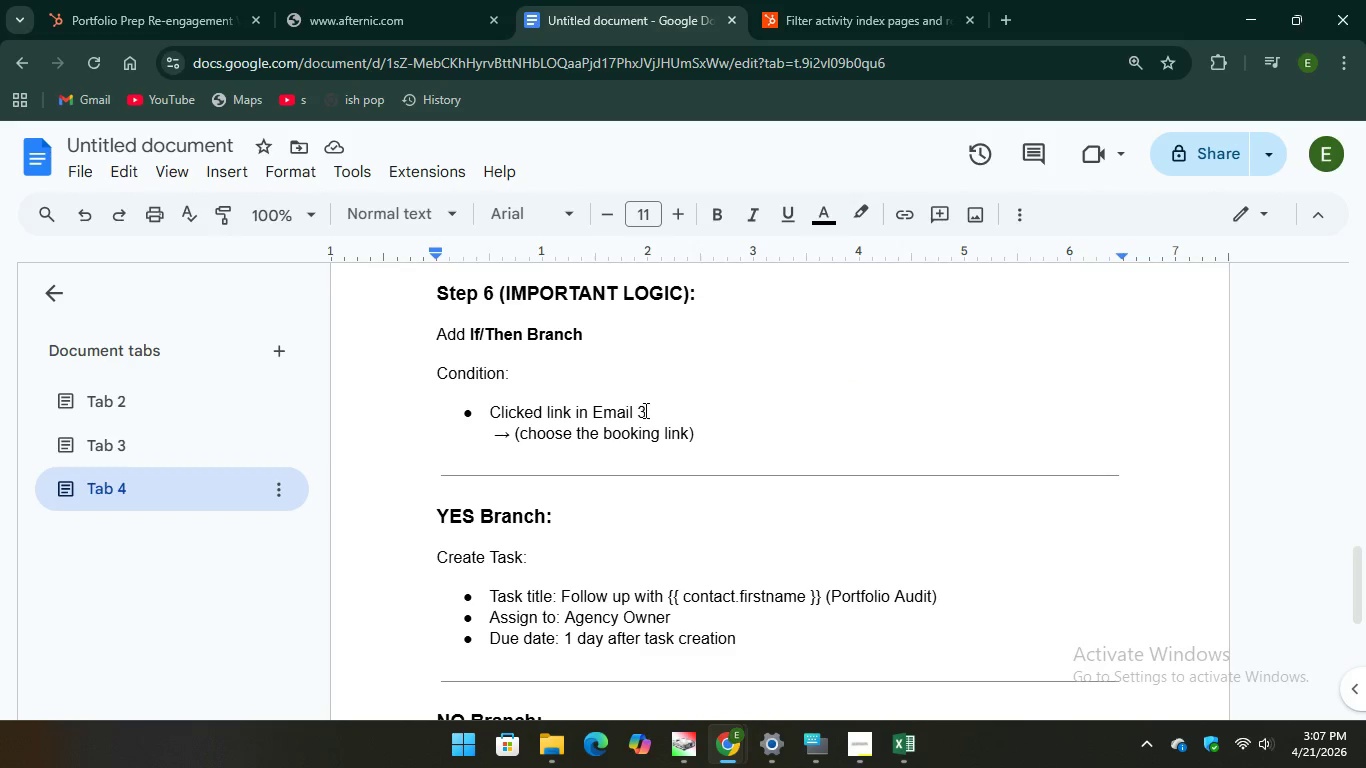 
scroll: coordinate [642, 419], scroll_direction: down, amount: 2.0
 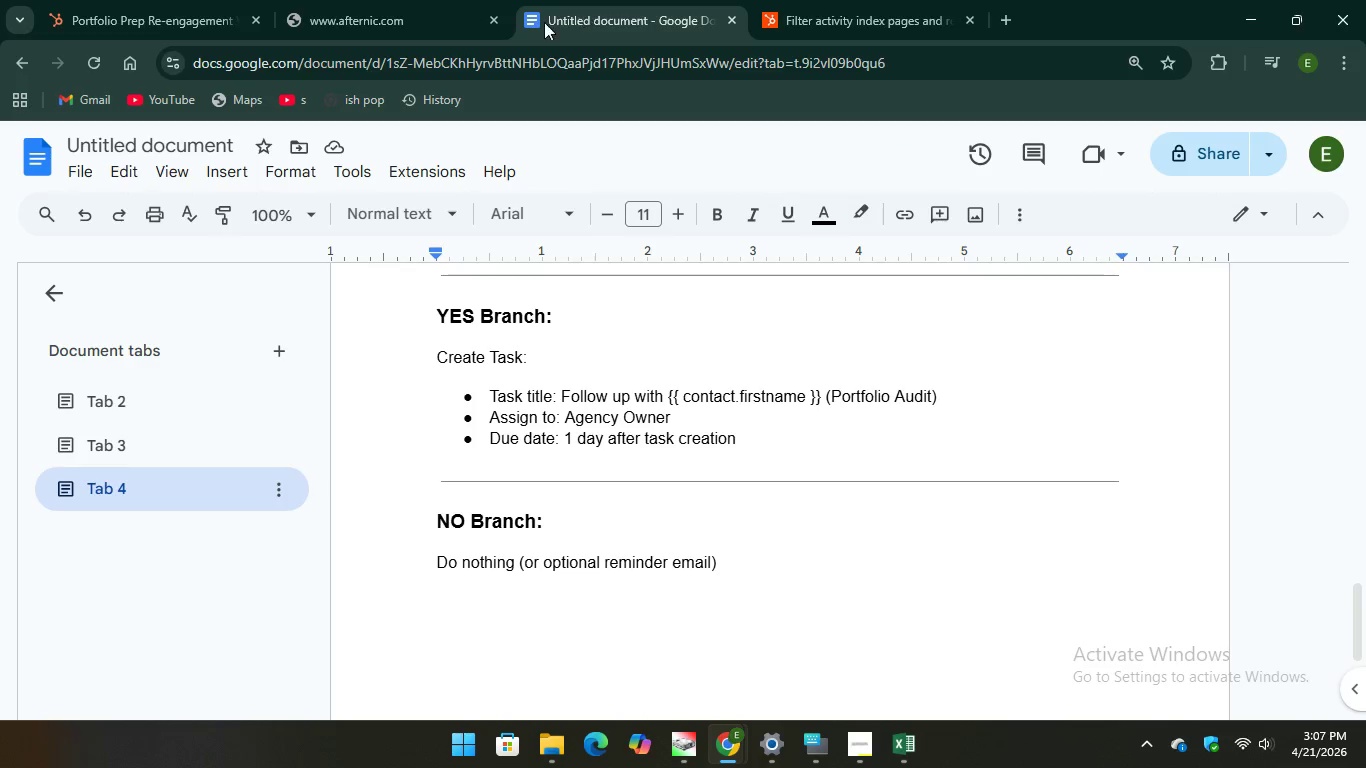 
wait(15.5)
 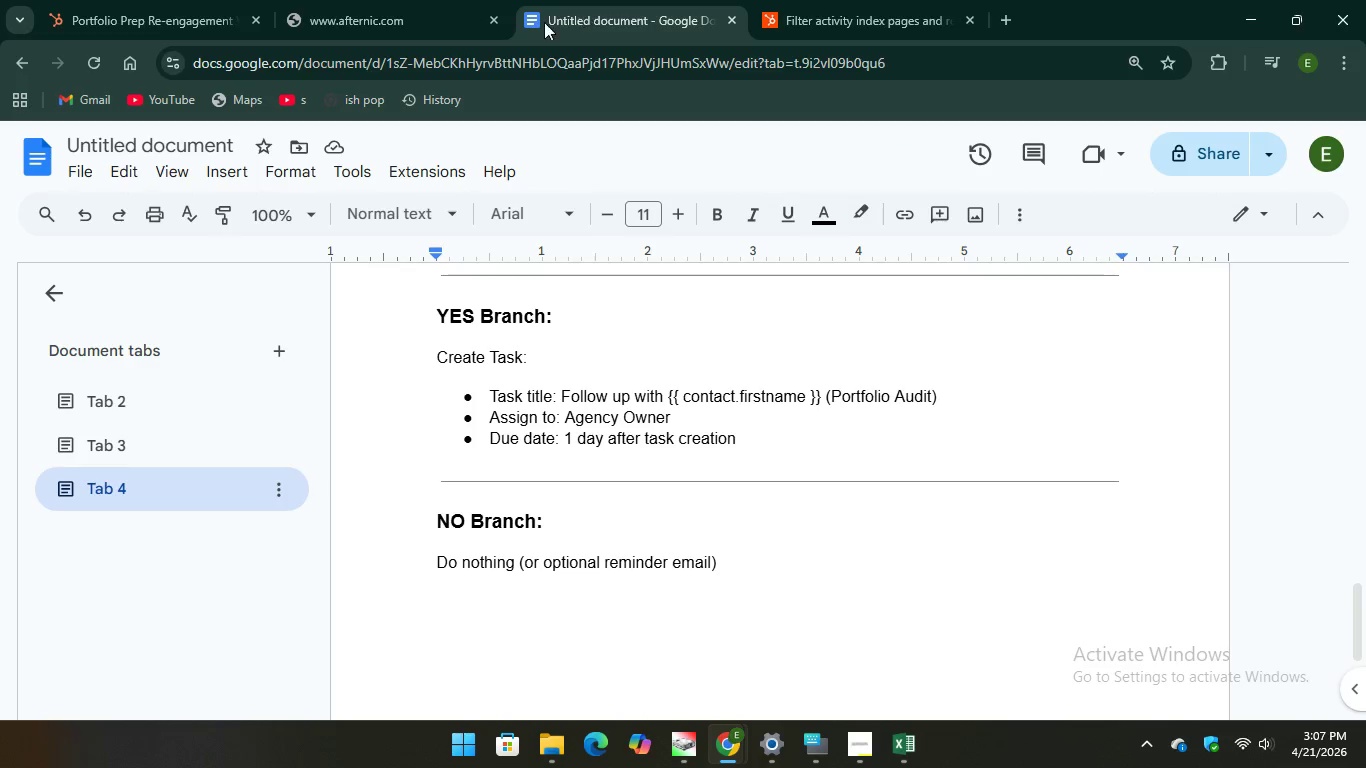 
left_click_drag(start_coordinate=[943, 397], to_coordinate=[558, 402])
 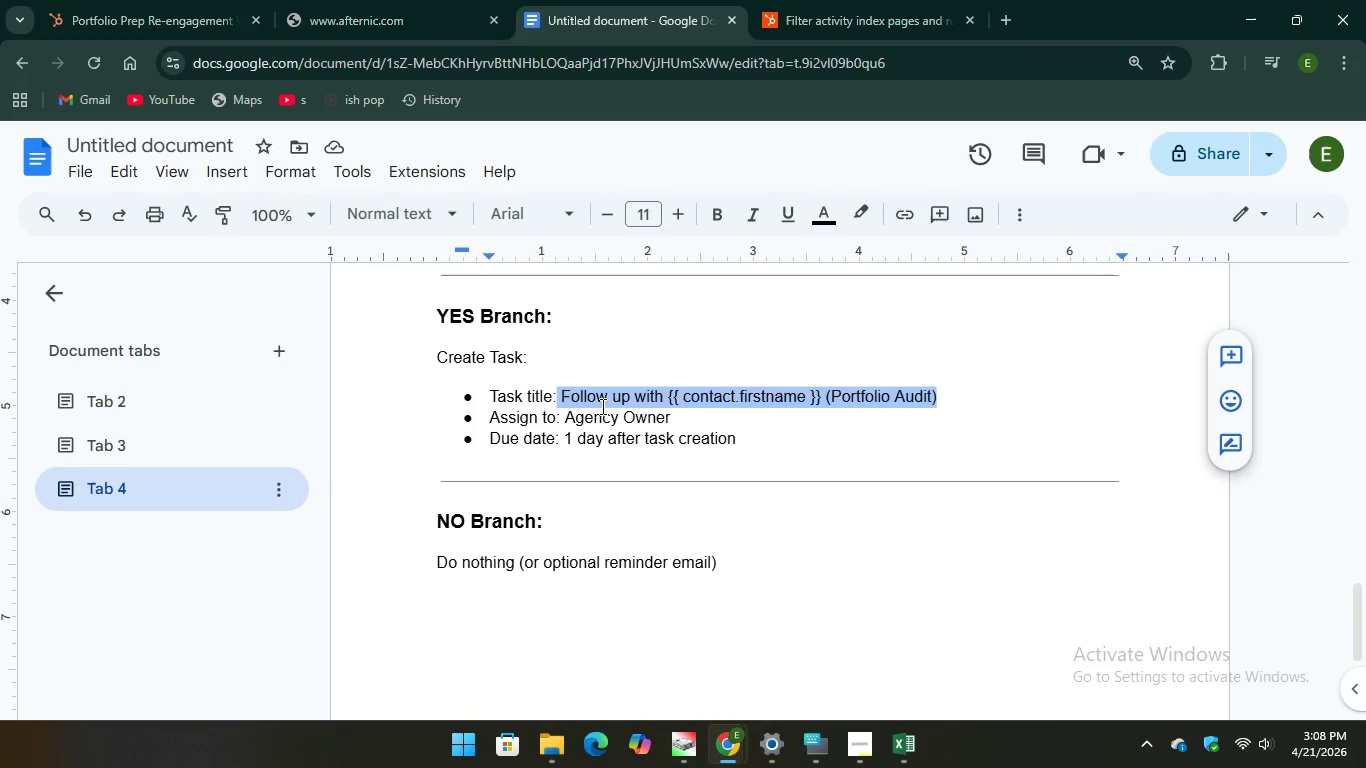 
mouse_move([611, 409])
 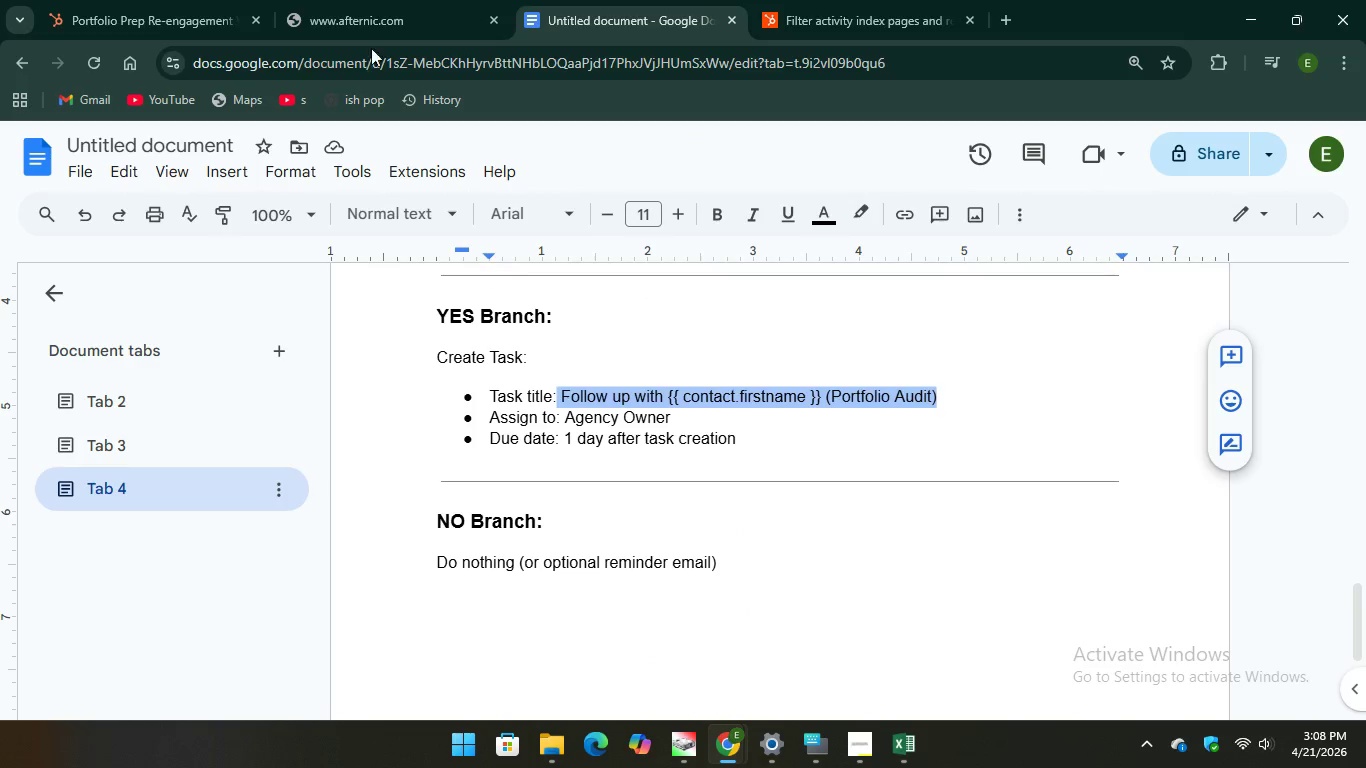 
left_click([117, 0])
 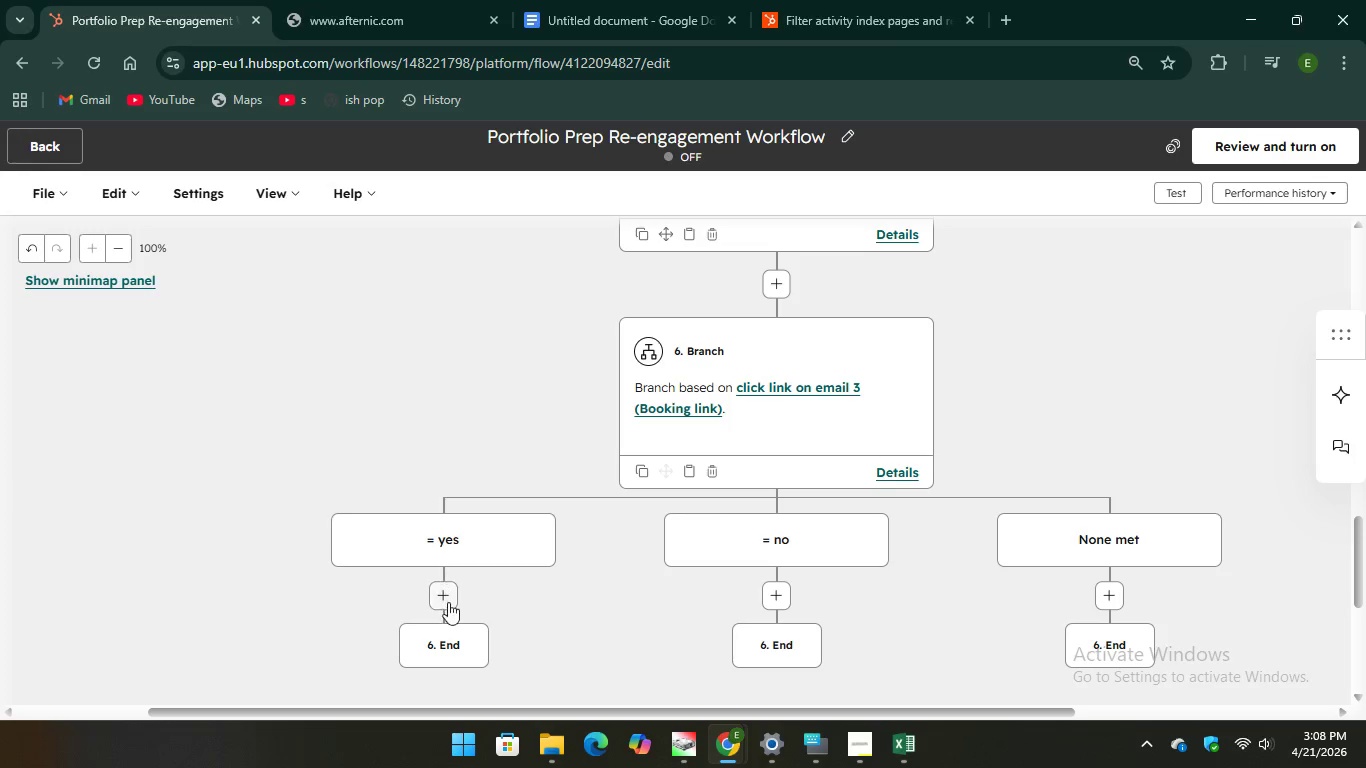 
left_click([449, 599])
 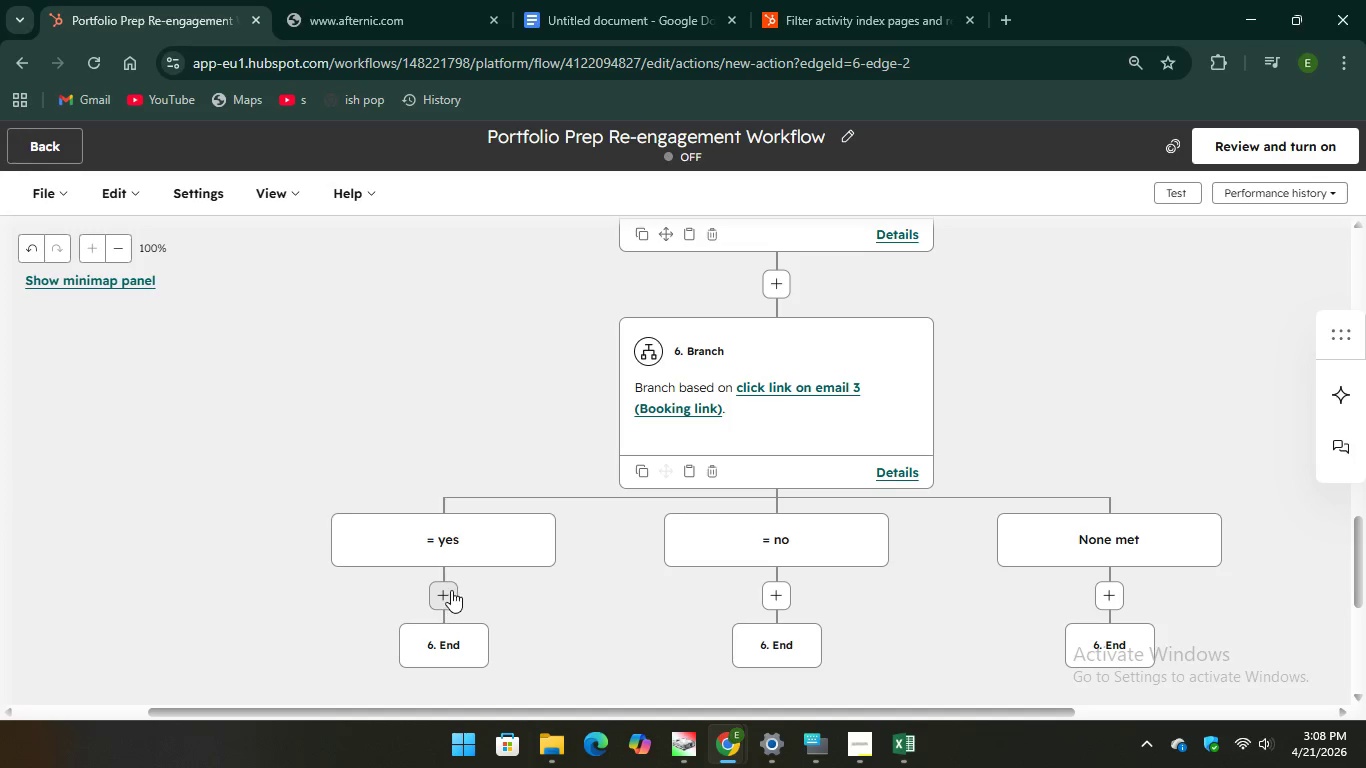 
mouse_move([435, 542])
 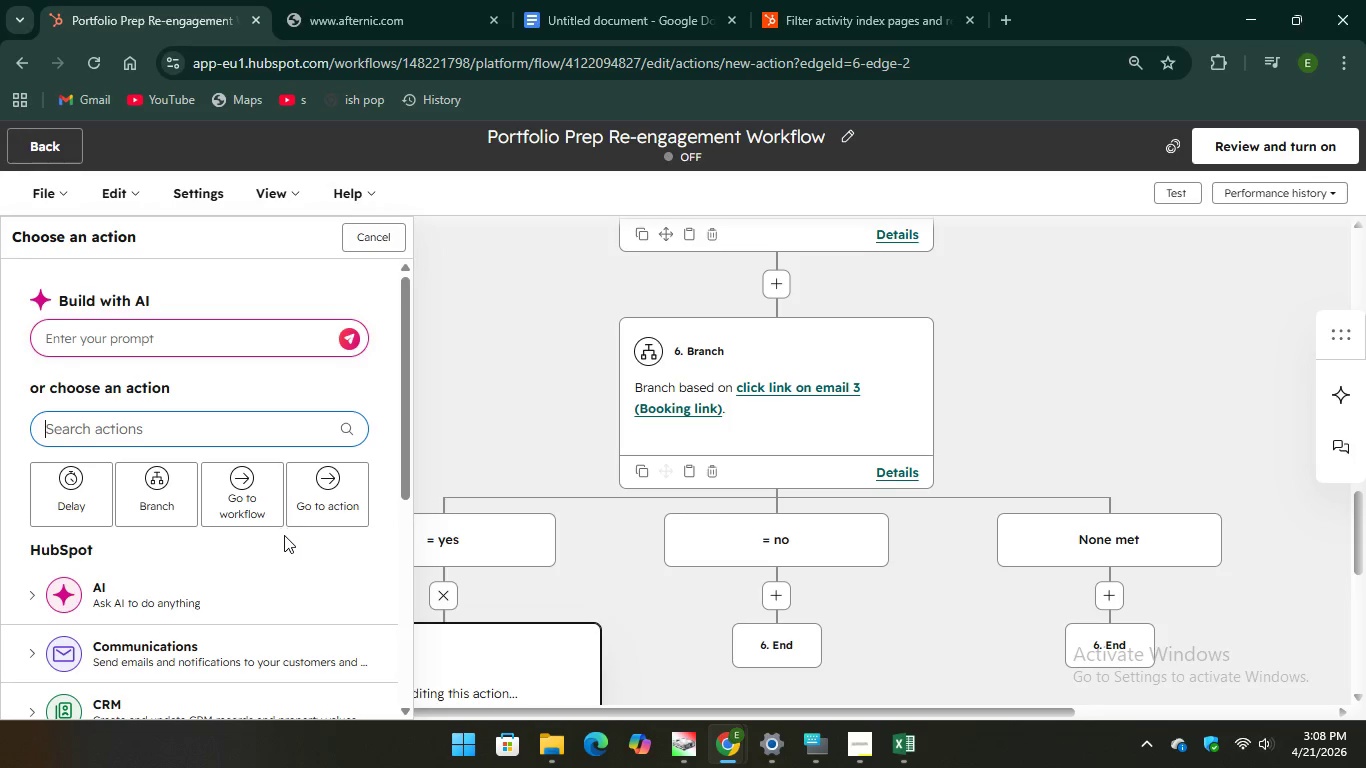 
scroll: coordinate [214, 427], scroll_direction: down, amount: 5.0
 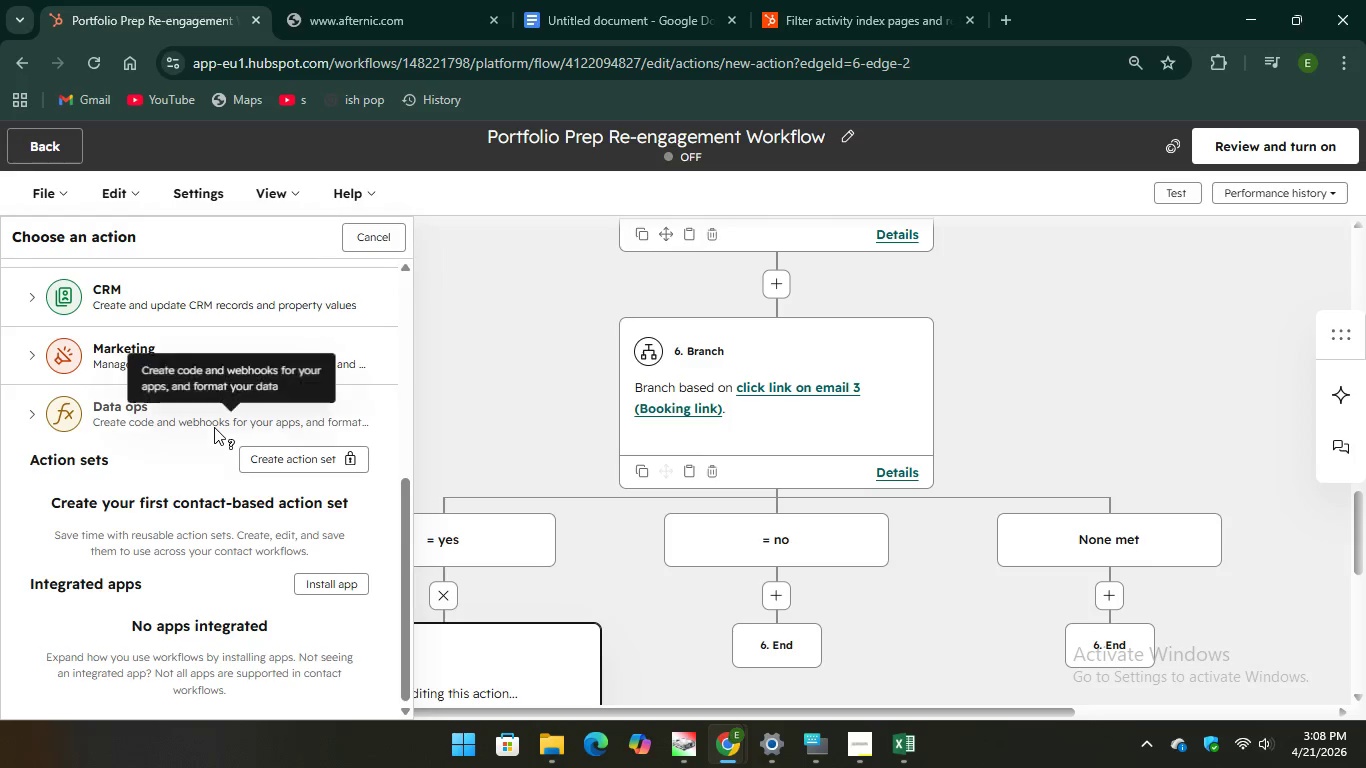 
scroll: coordinate [214, 427], scroll_direction: up, amount: 2.0
 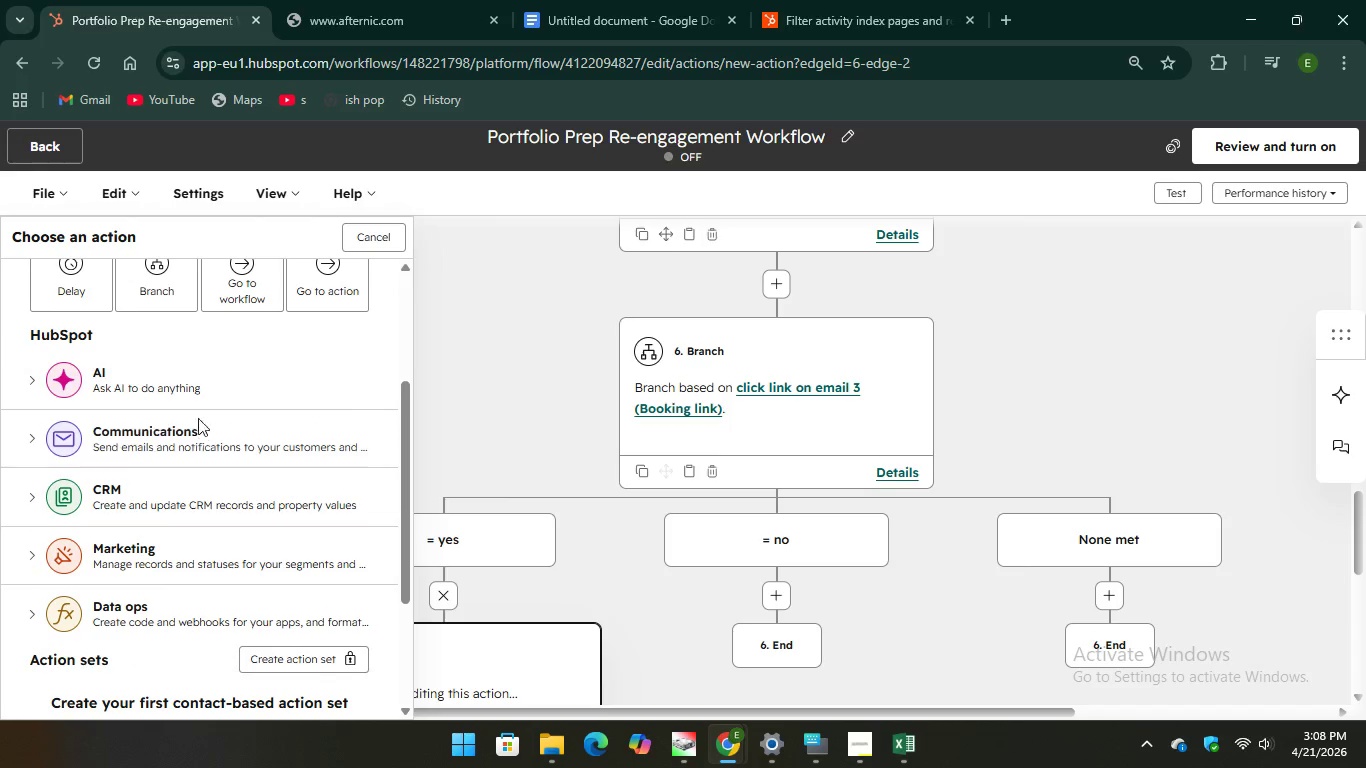 
mouse_move([160, 425])
 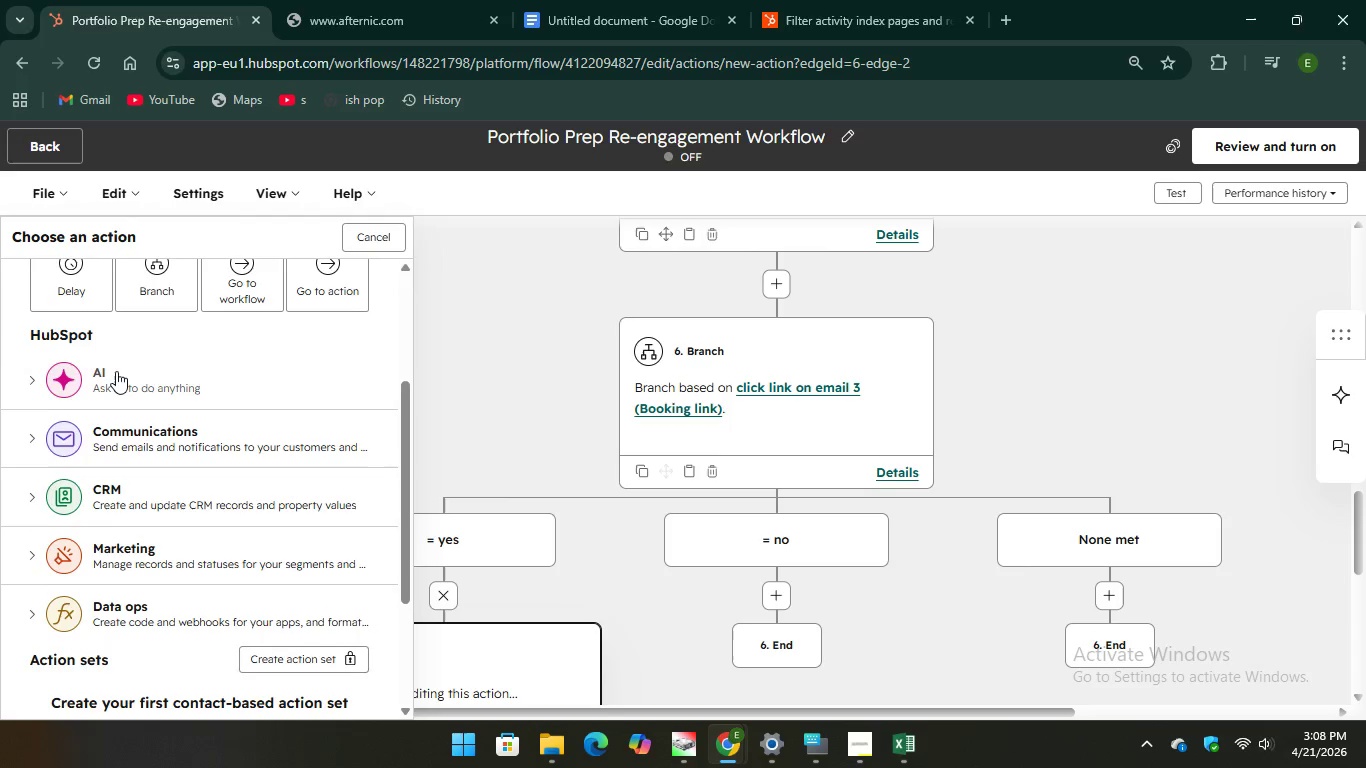 
scroll: coordinate [116, 372], scroll_direction: up, amount: 3.0
 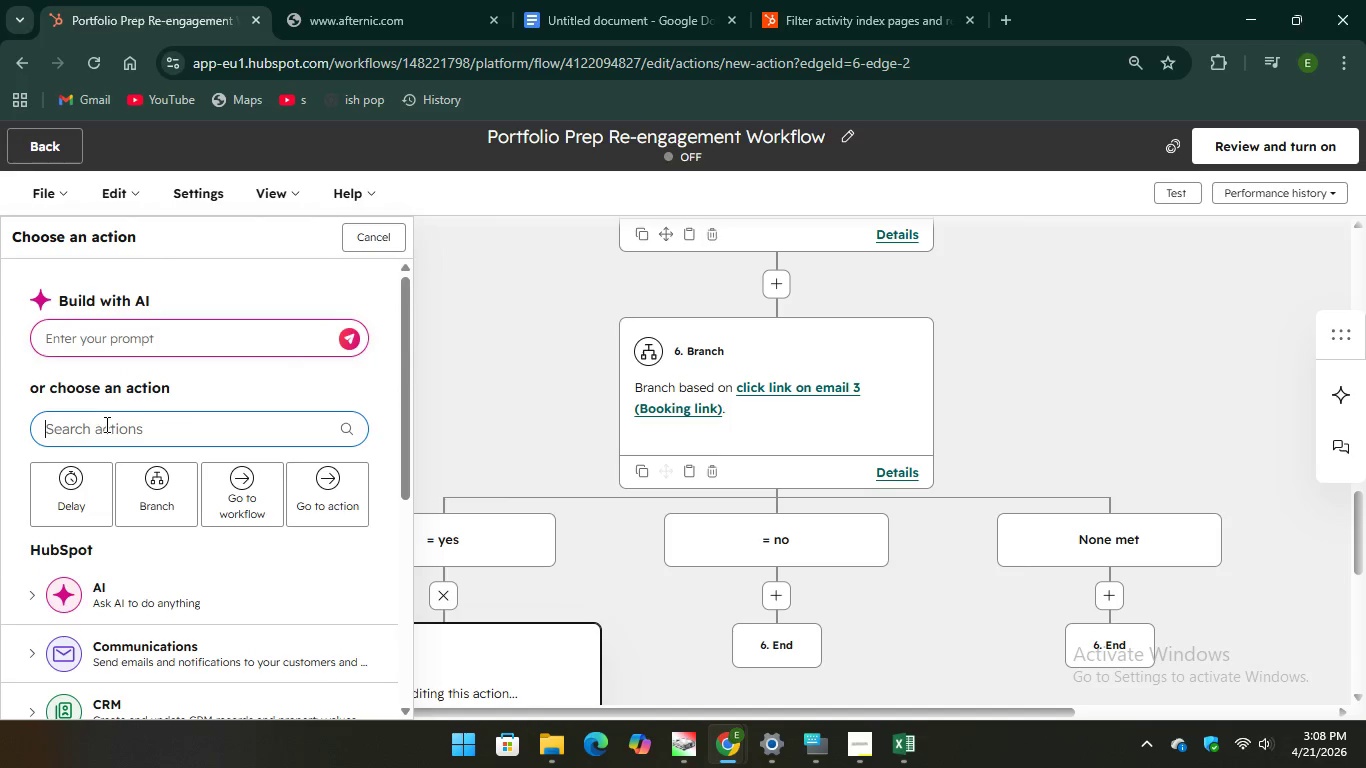 
left_click([105, 424])
 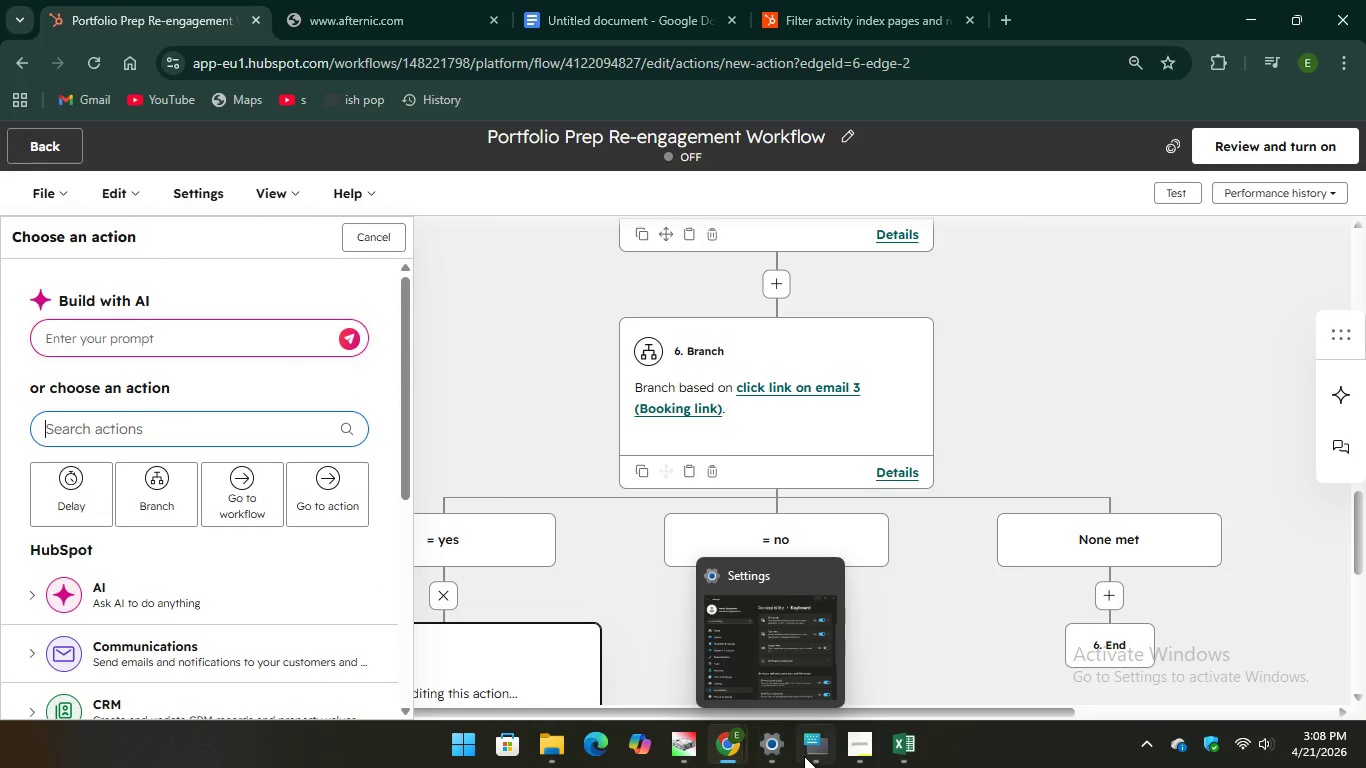 
left_click([820, 750])
 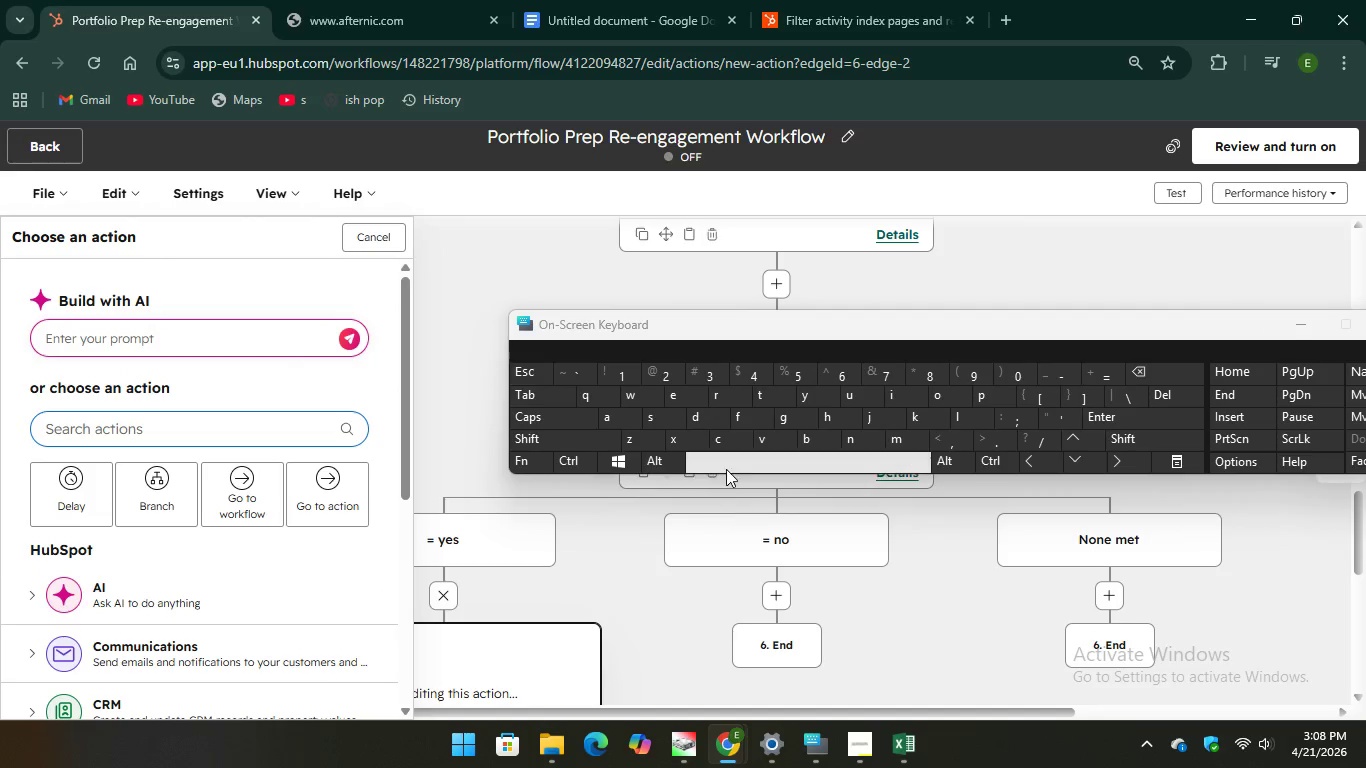 
type(cr)
 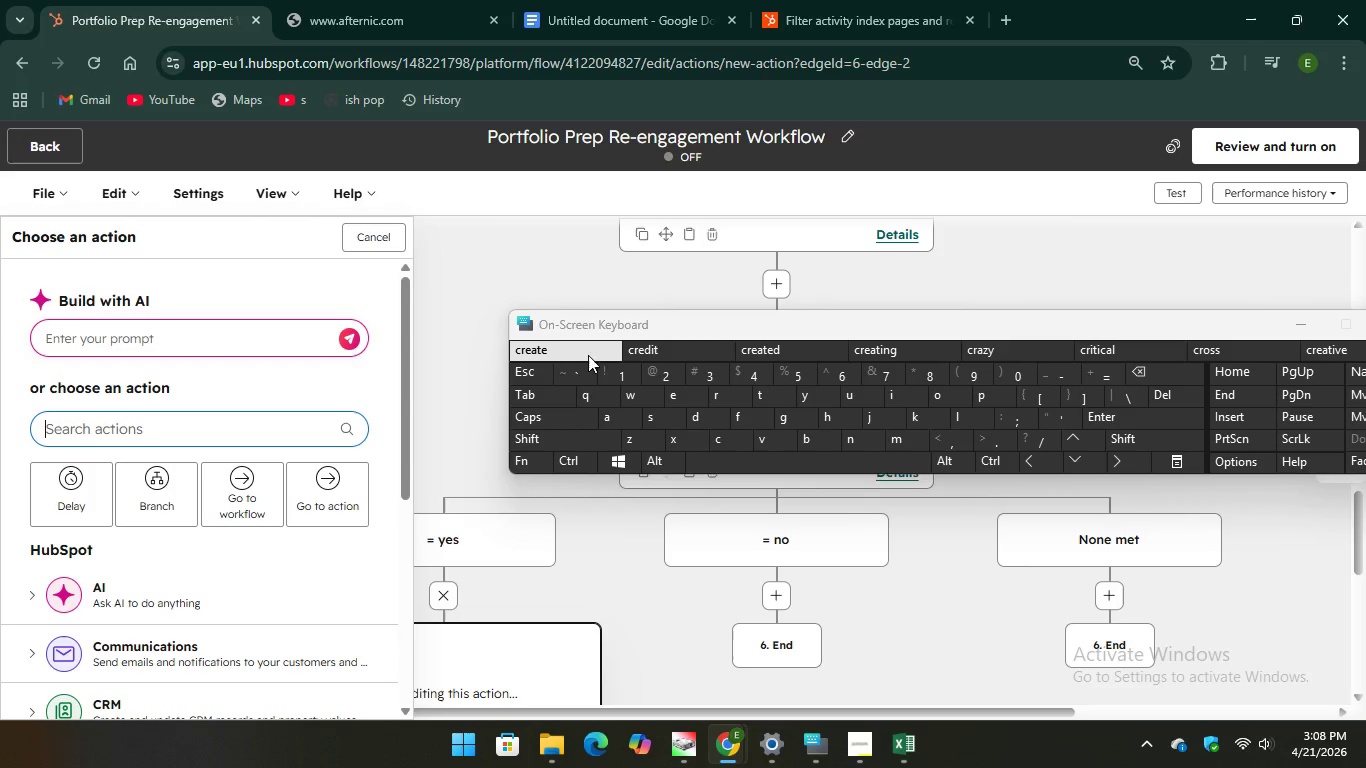 
key(Unknown)
 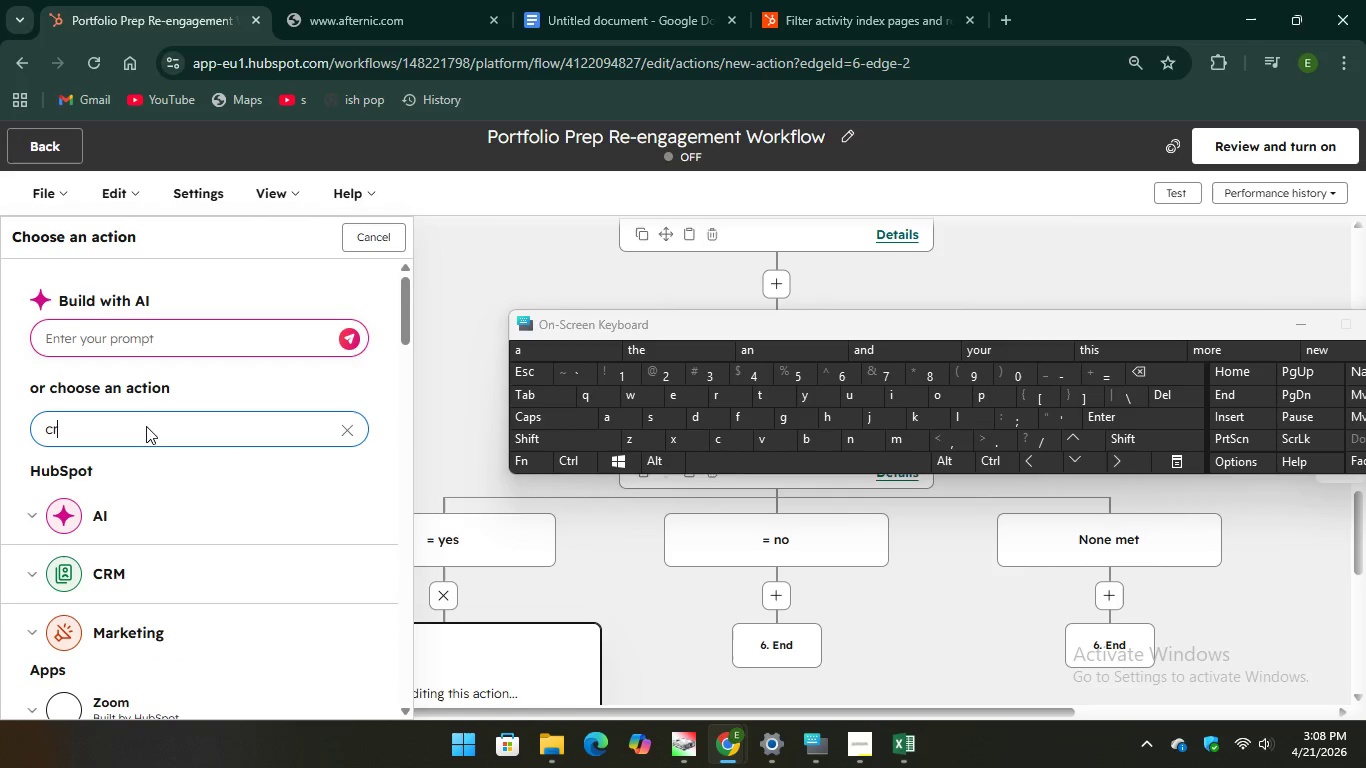 
key(Unknown)
 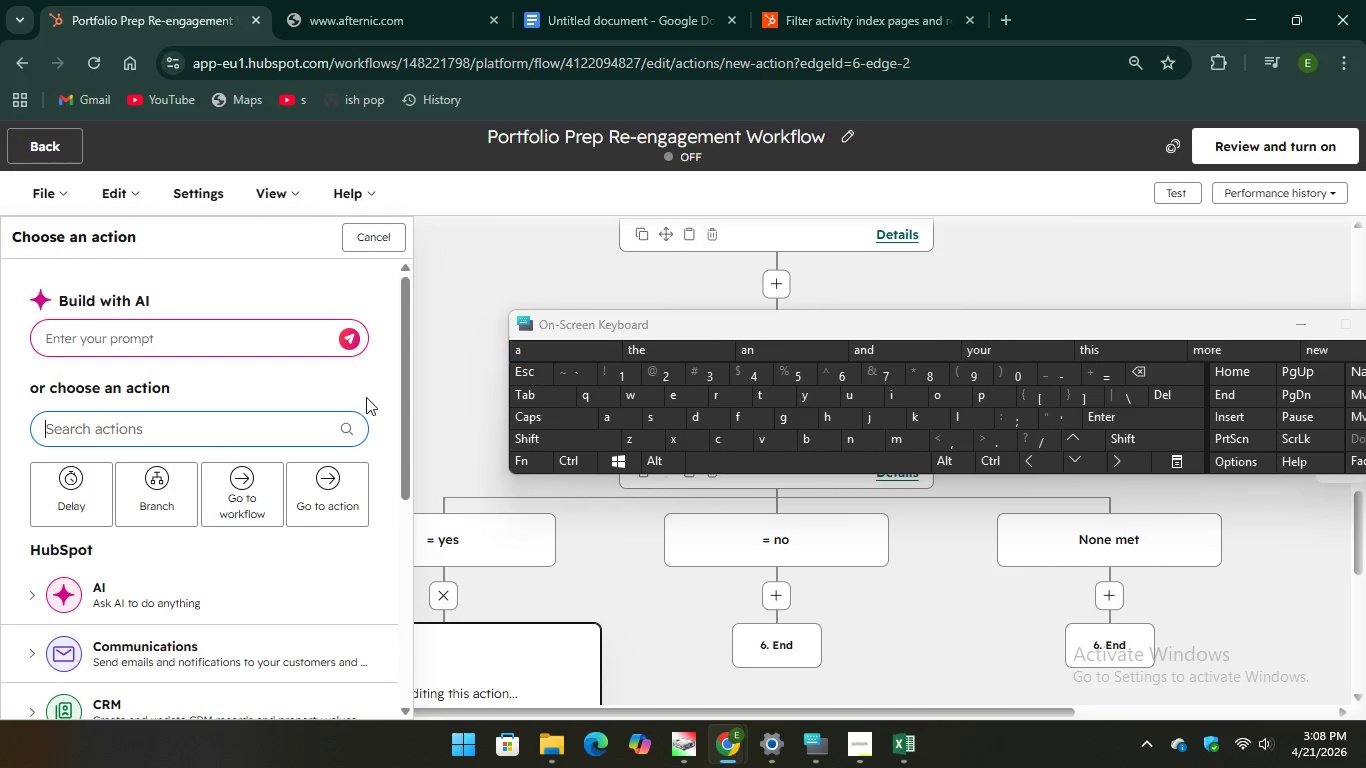 
key(Unknown)
 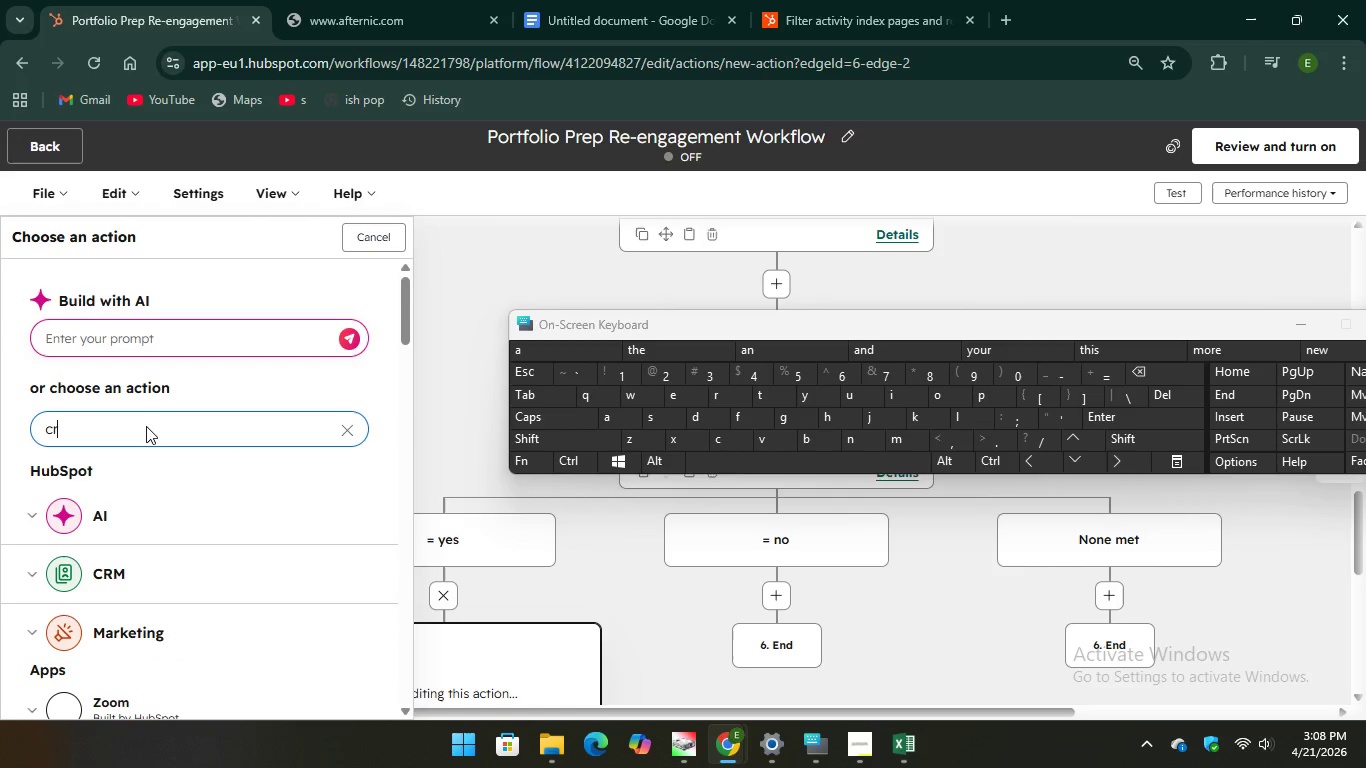 
key(Unknown)
 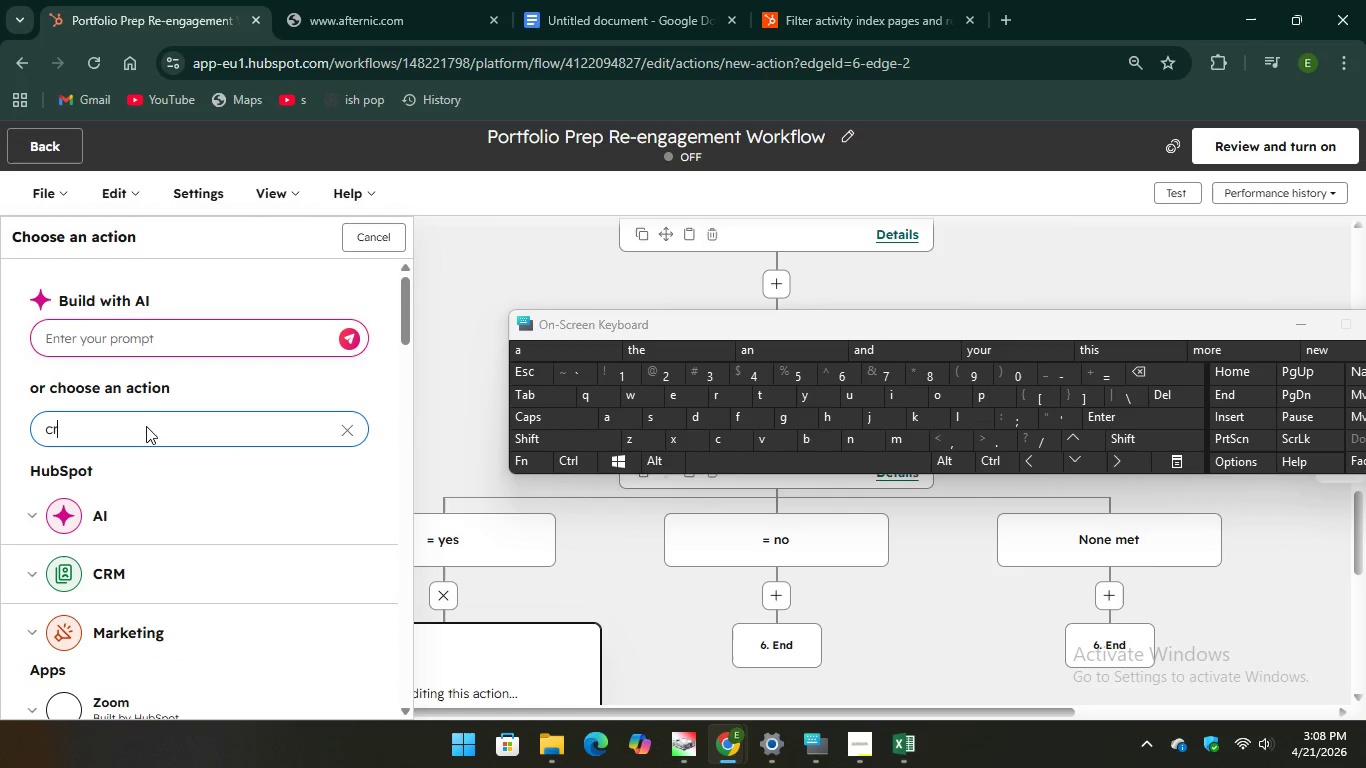 
key(Unknown)
 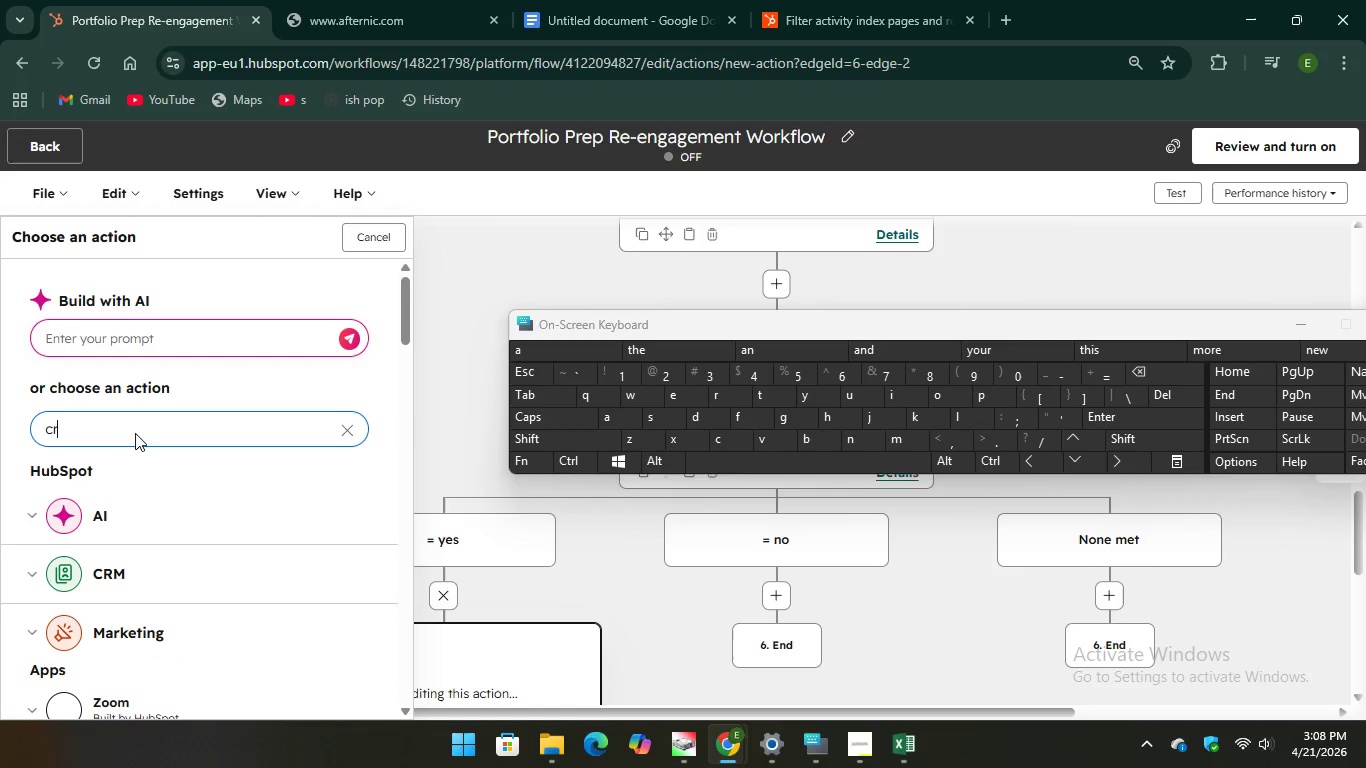 
scroll: coordinate [249, 550], scroll_direction: down, amount: 3.0
 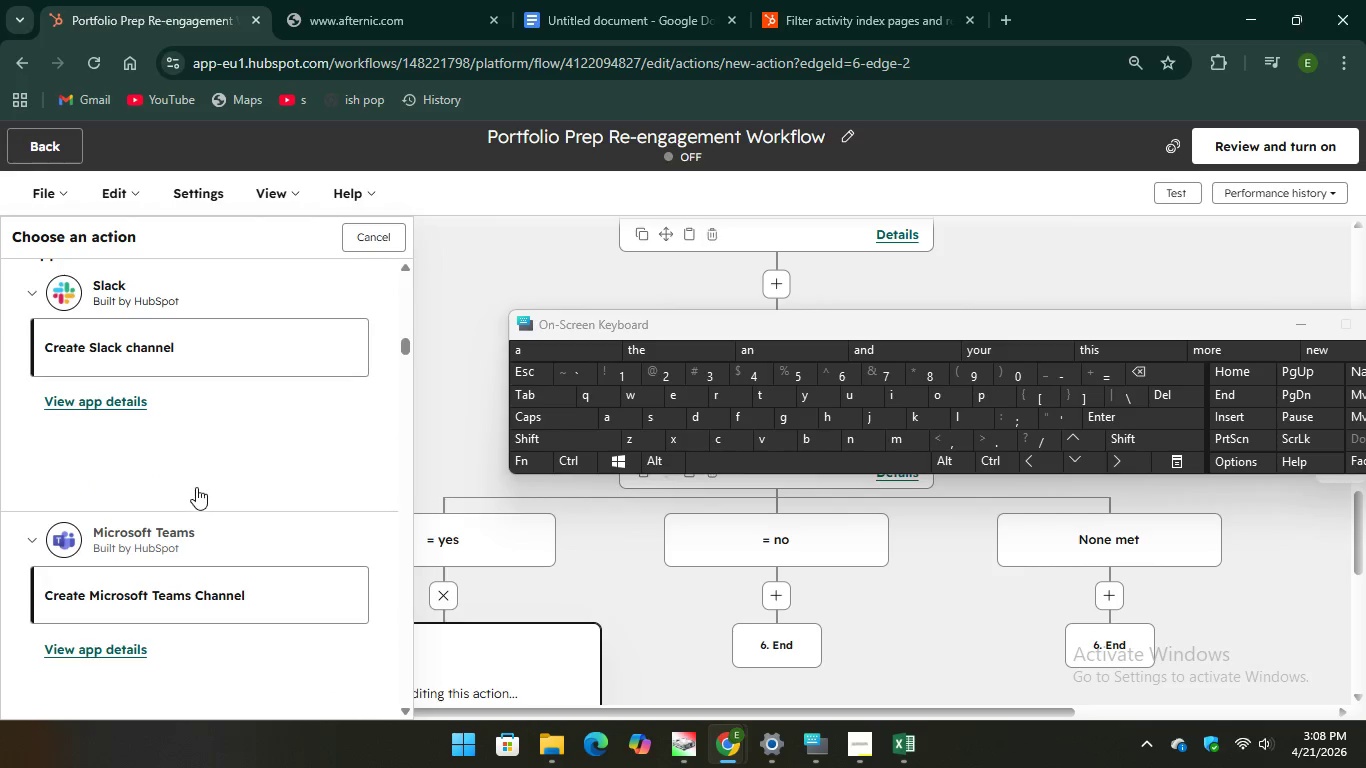 
mouse_move([157, 398])
 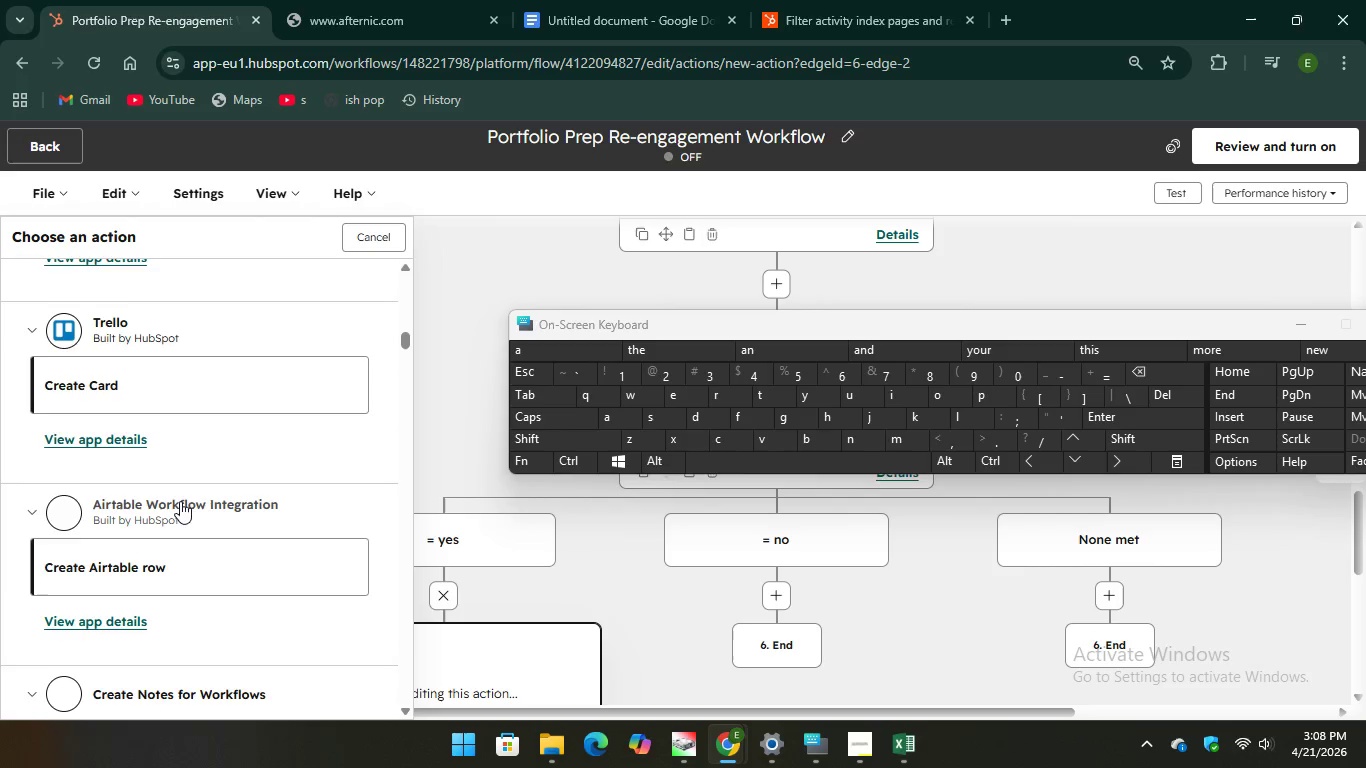 
scroll: coordinate [229, 434], scroll_direction: up, amount: 17.0
 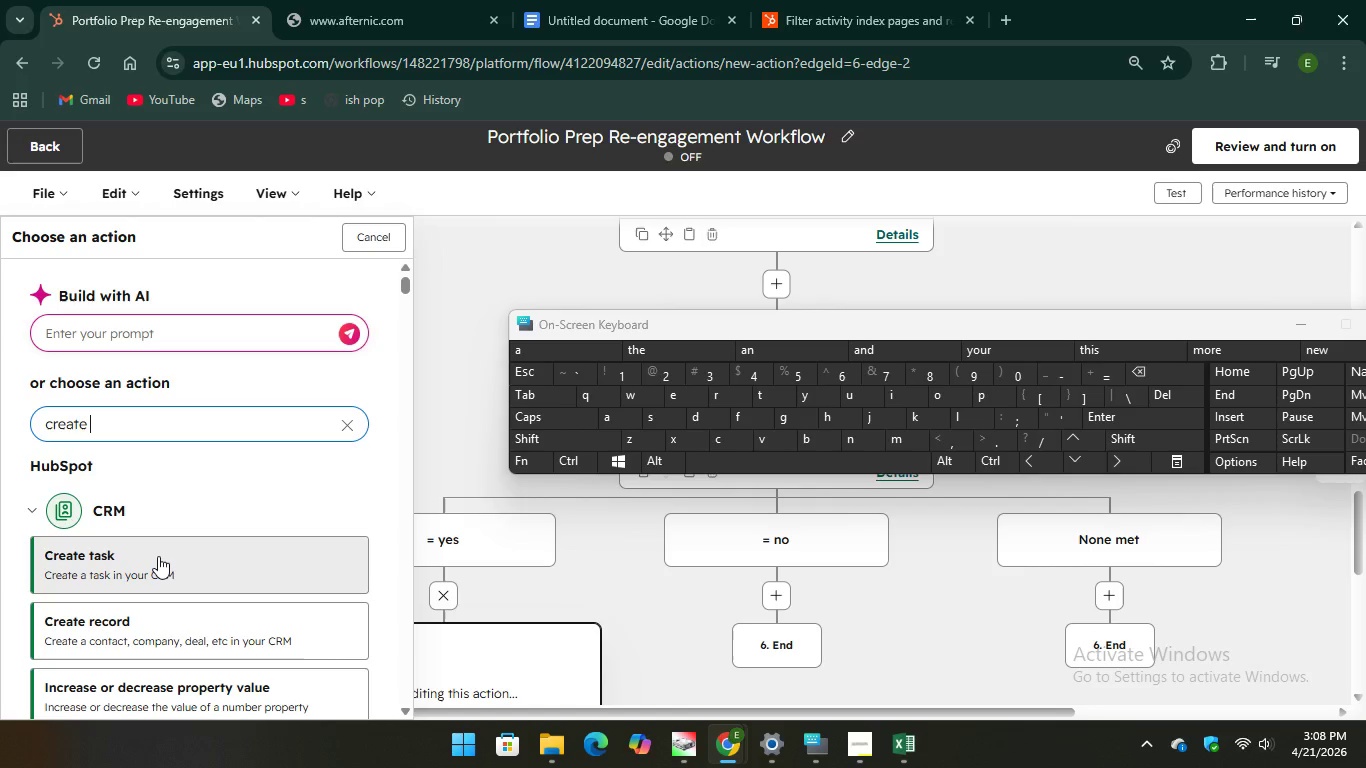 
left_click([158, 556])
 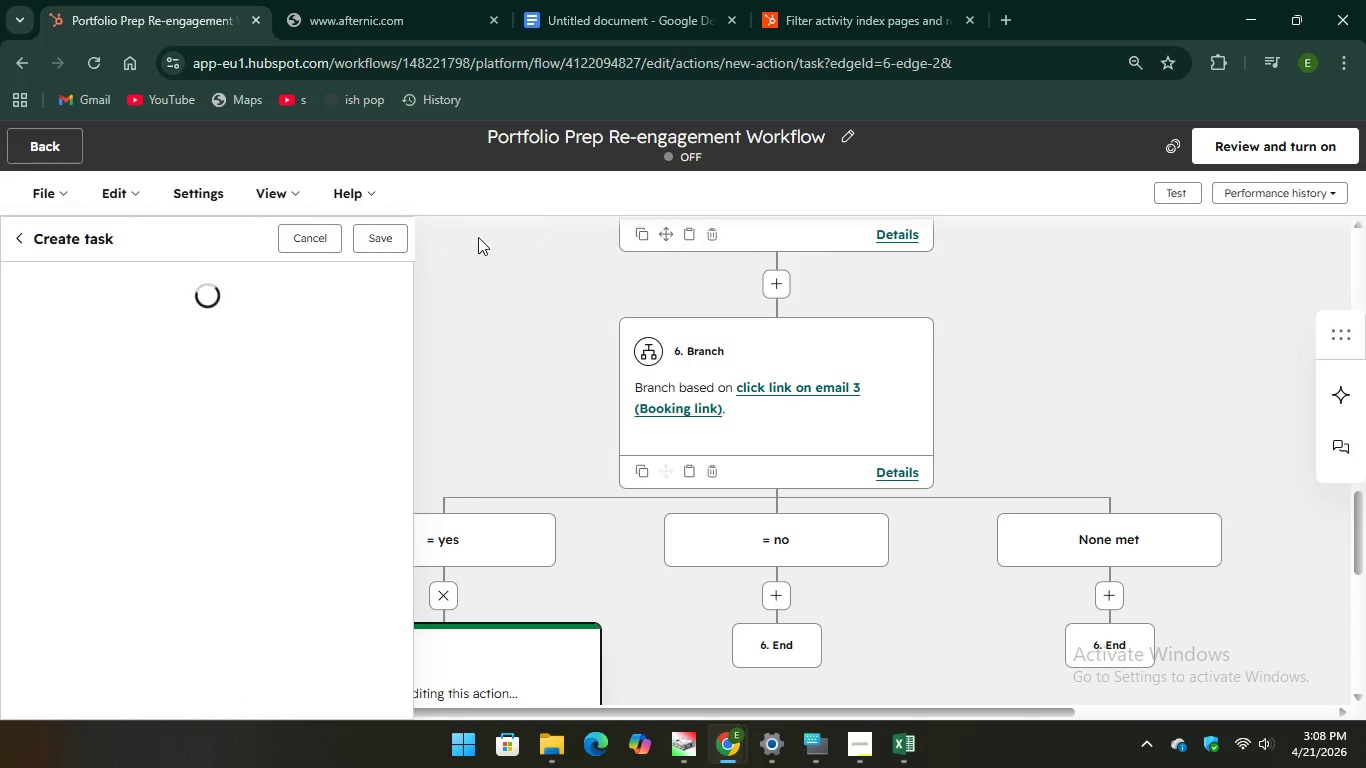 
left_click([575, 23])
 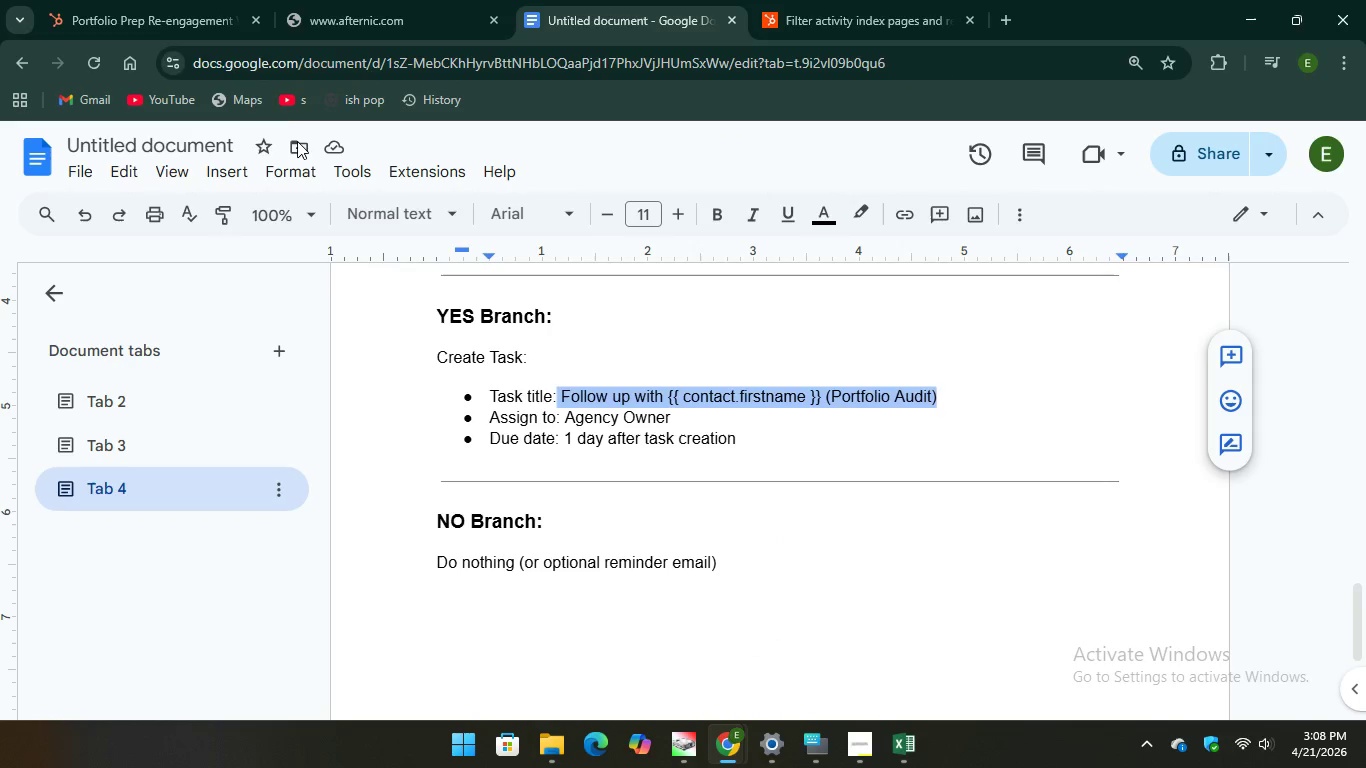 
left_click([110, 0])
 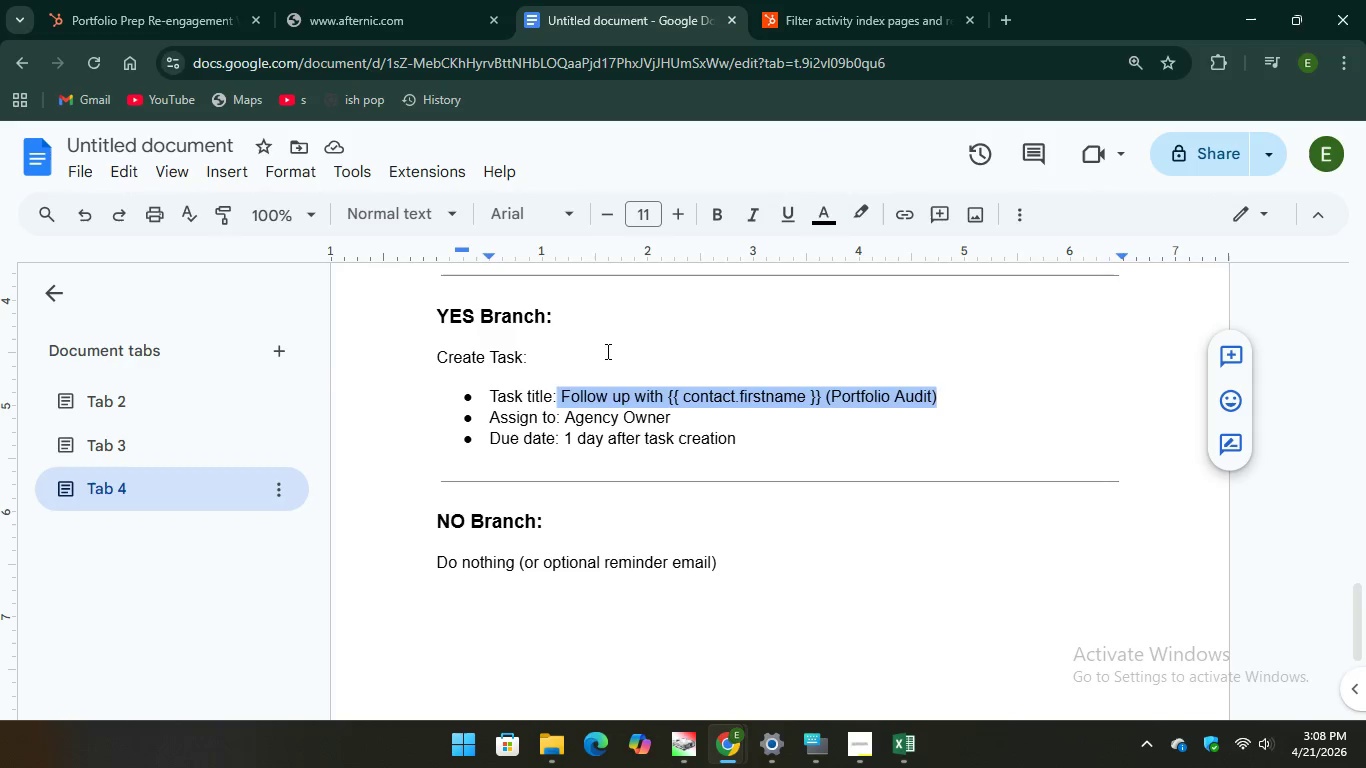 
right_click([610, 395])
 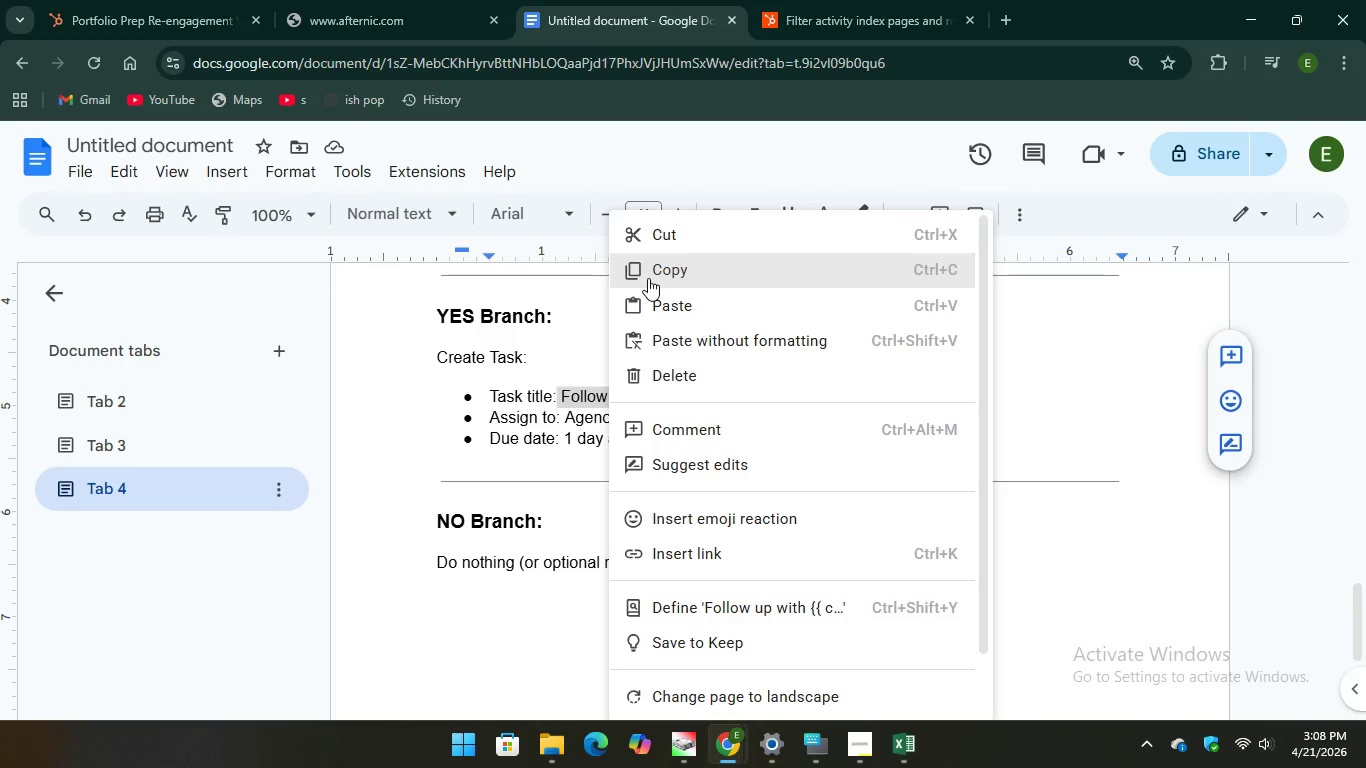 
left_click([648, 277])
 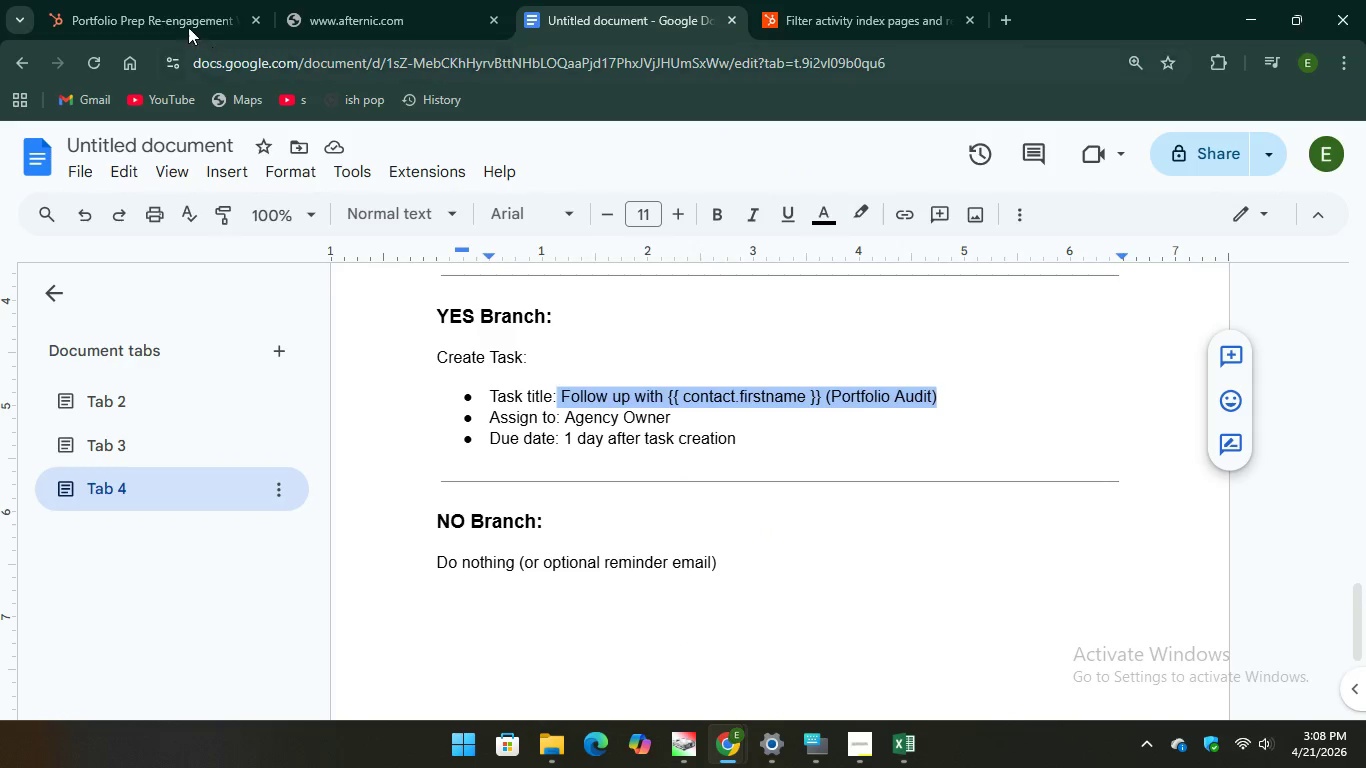 
left_click([166, 16])
 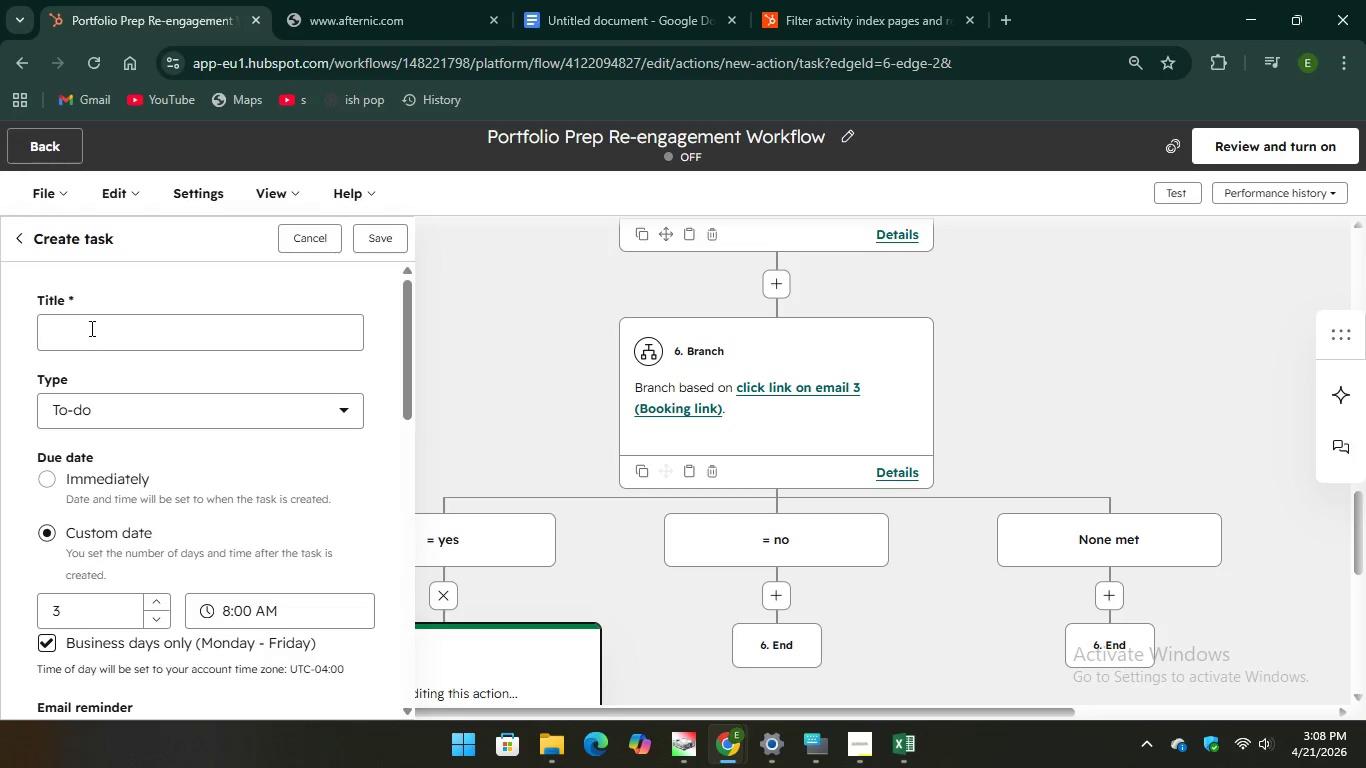 
right_click([85, 331])
 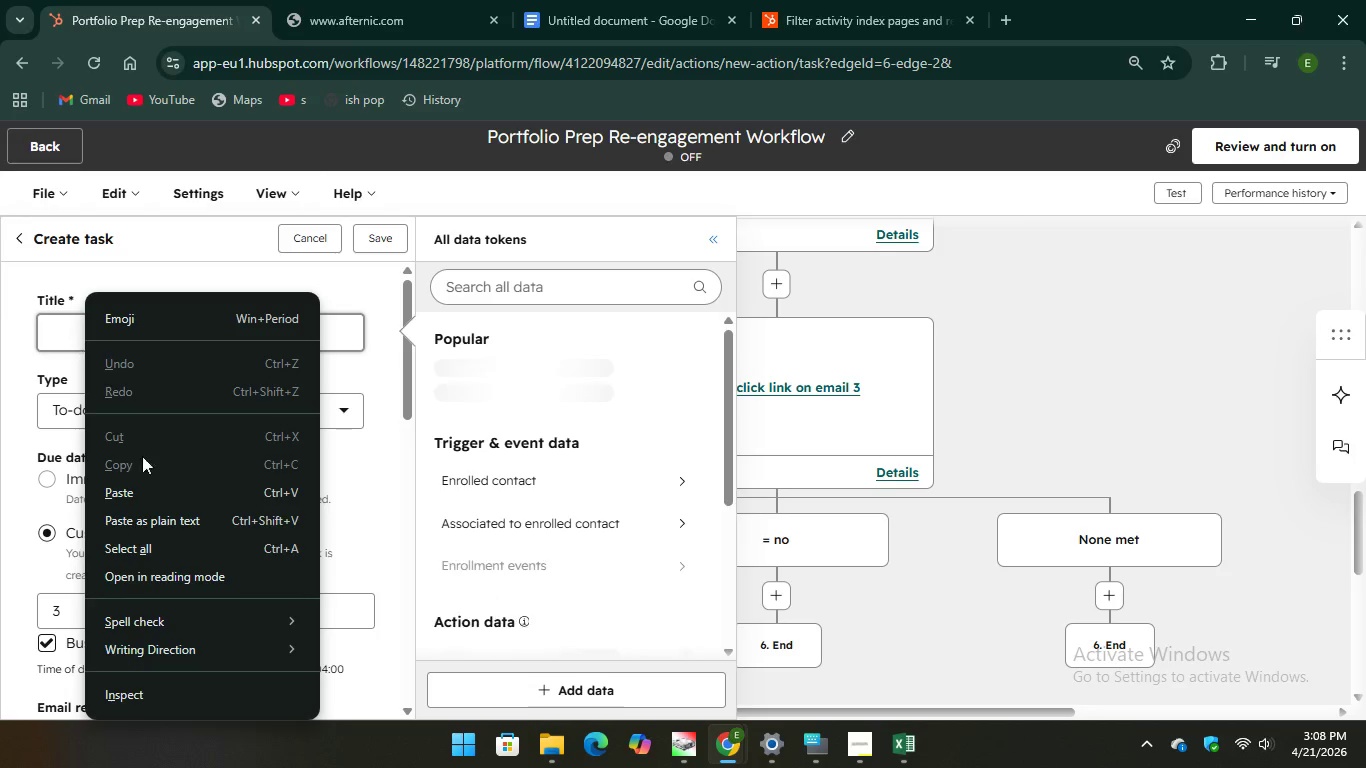 
left_click([153, 491])
 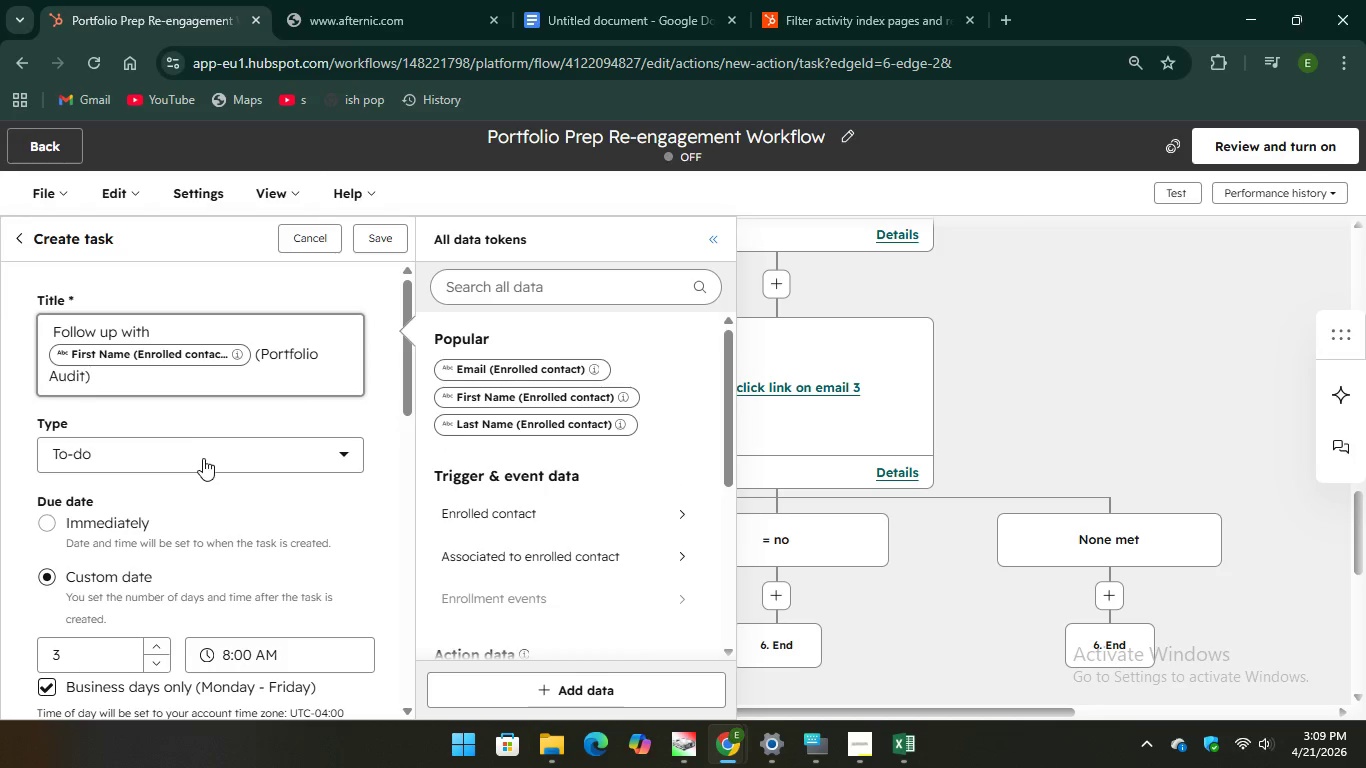 
wait(9.38)
 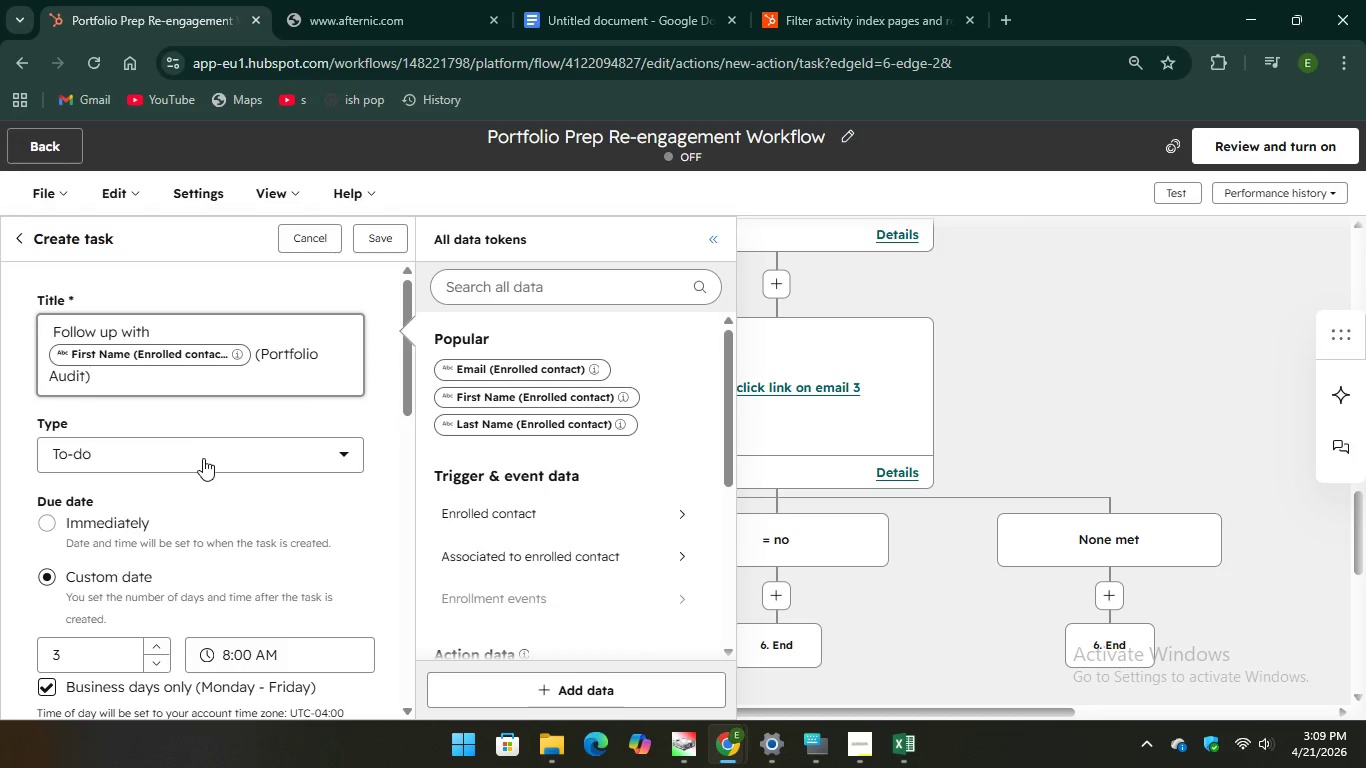 
left_click([162, 10])
 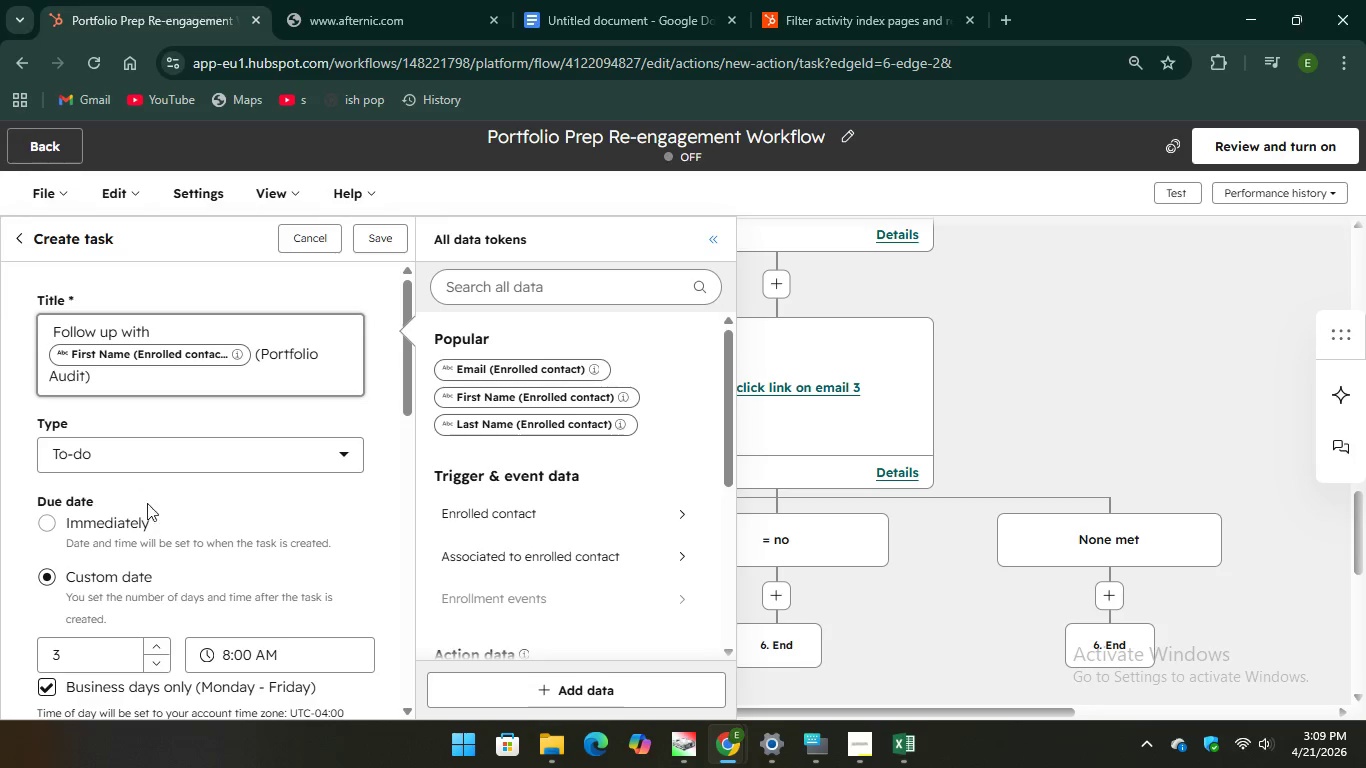 
scroll: coordinate [167, 459], scroll_direction: down, amount: 6.0
 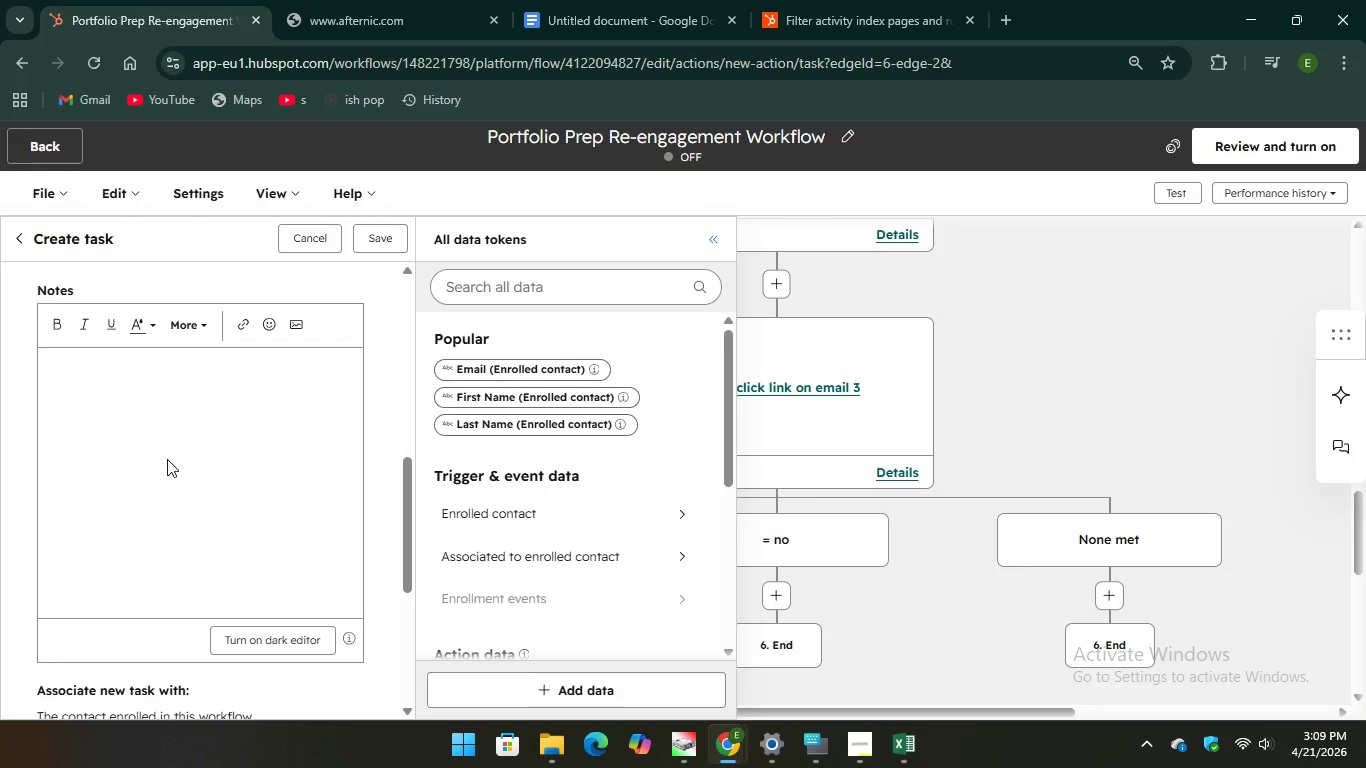 
scroll: coordinate [167, 458], scroll_direction: up, amount: 3.0
 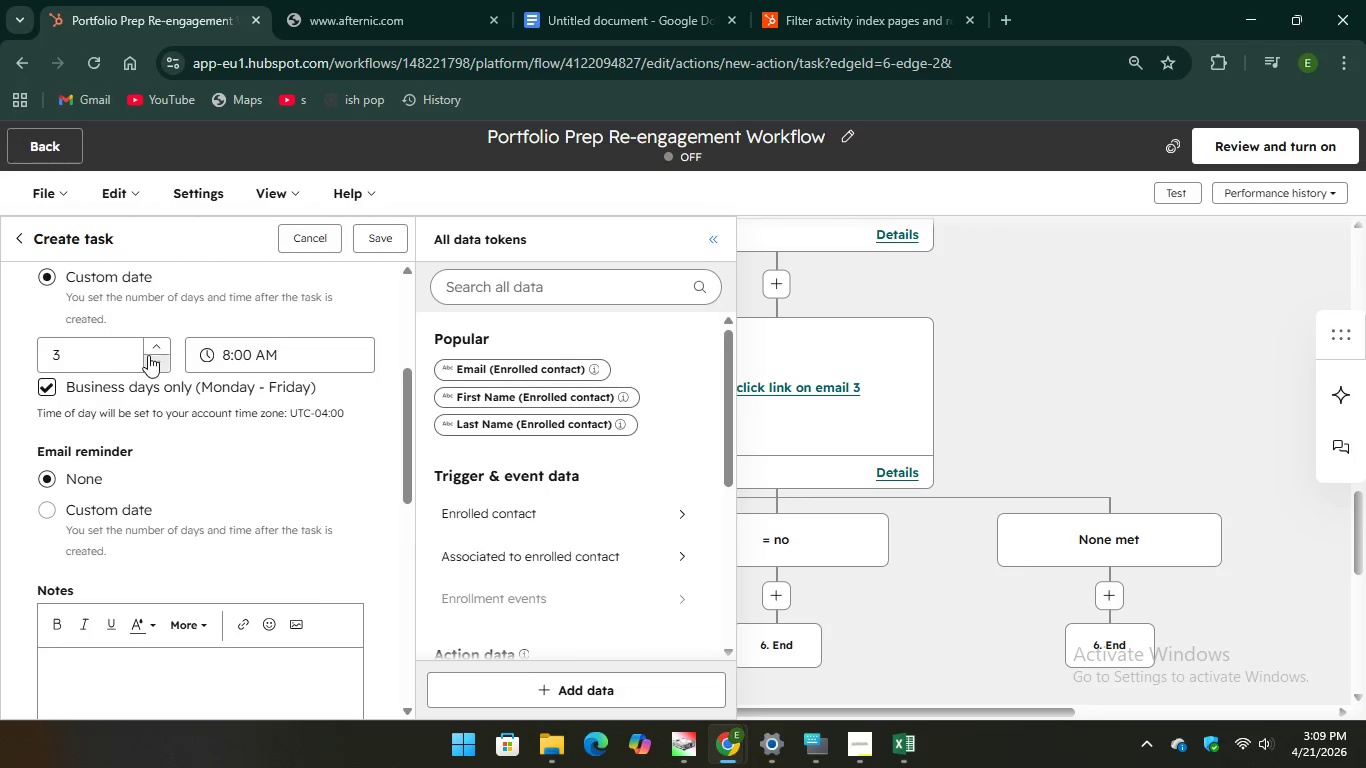 
left_click([155, 341])
 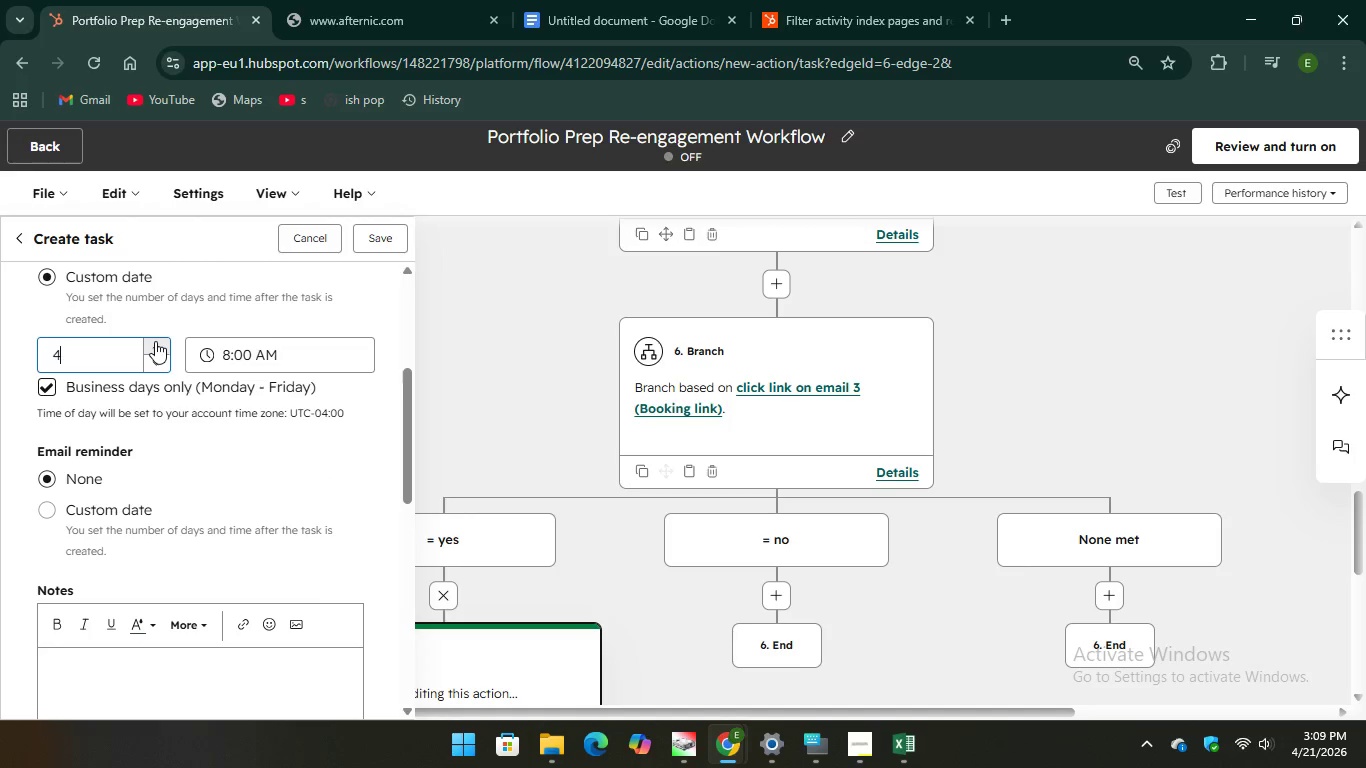 
left_click([155, 341])
 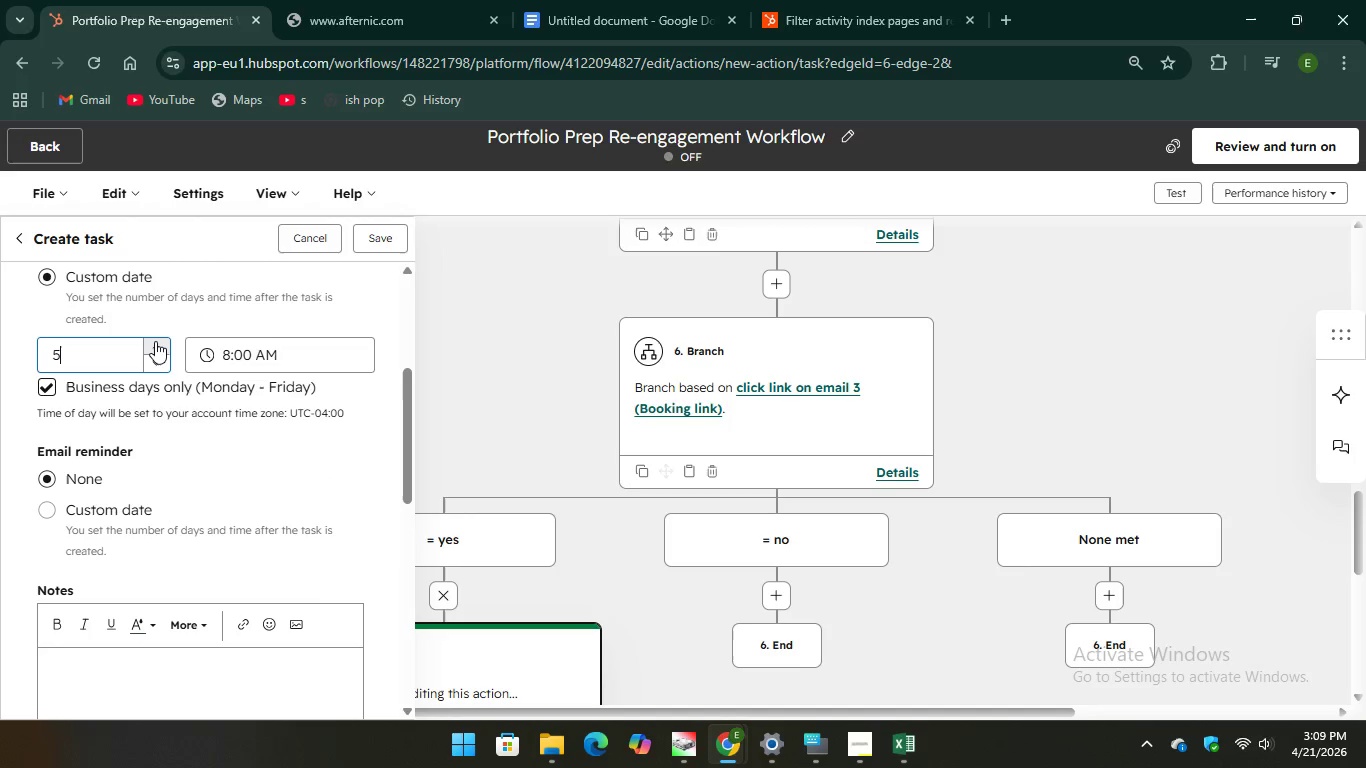 
left_click([155, 341])
 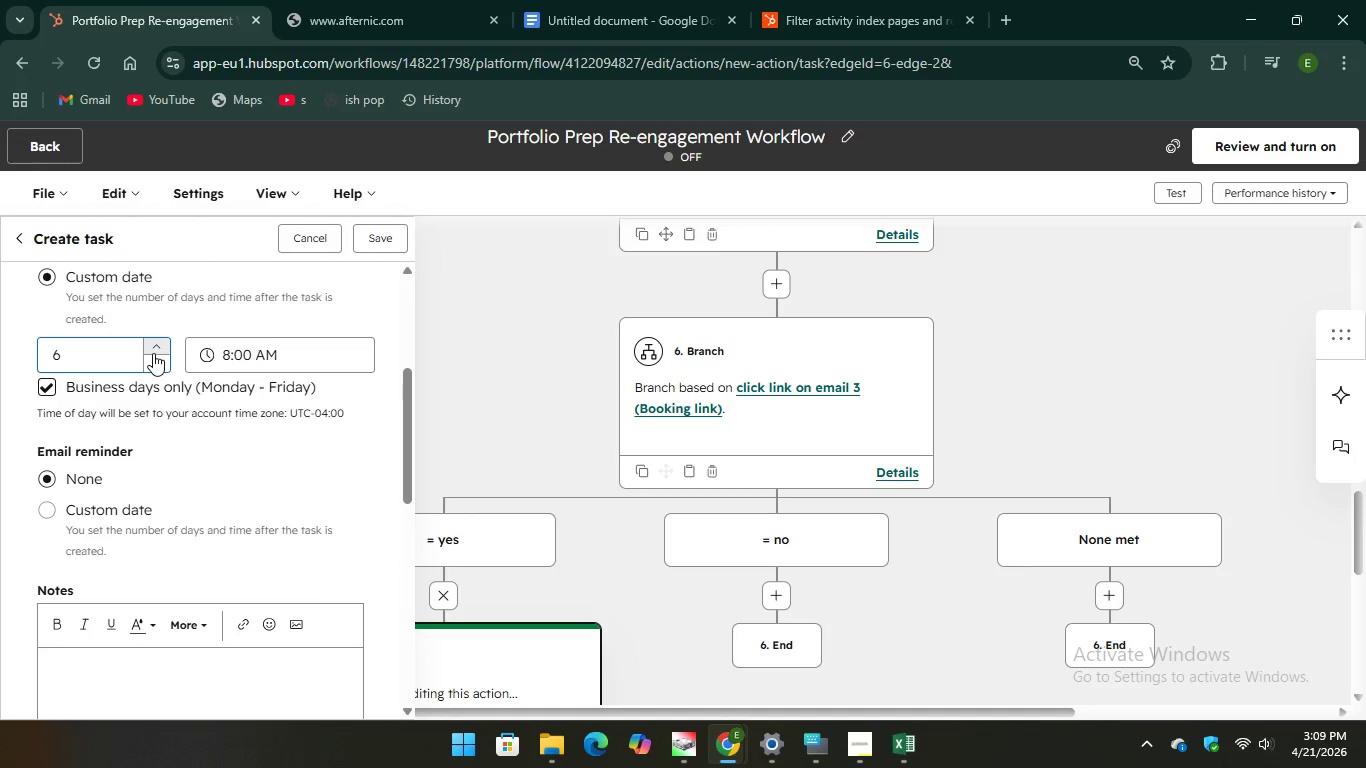 
left_click([153, 354])
 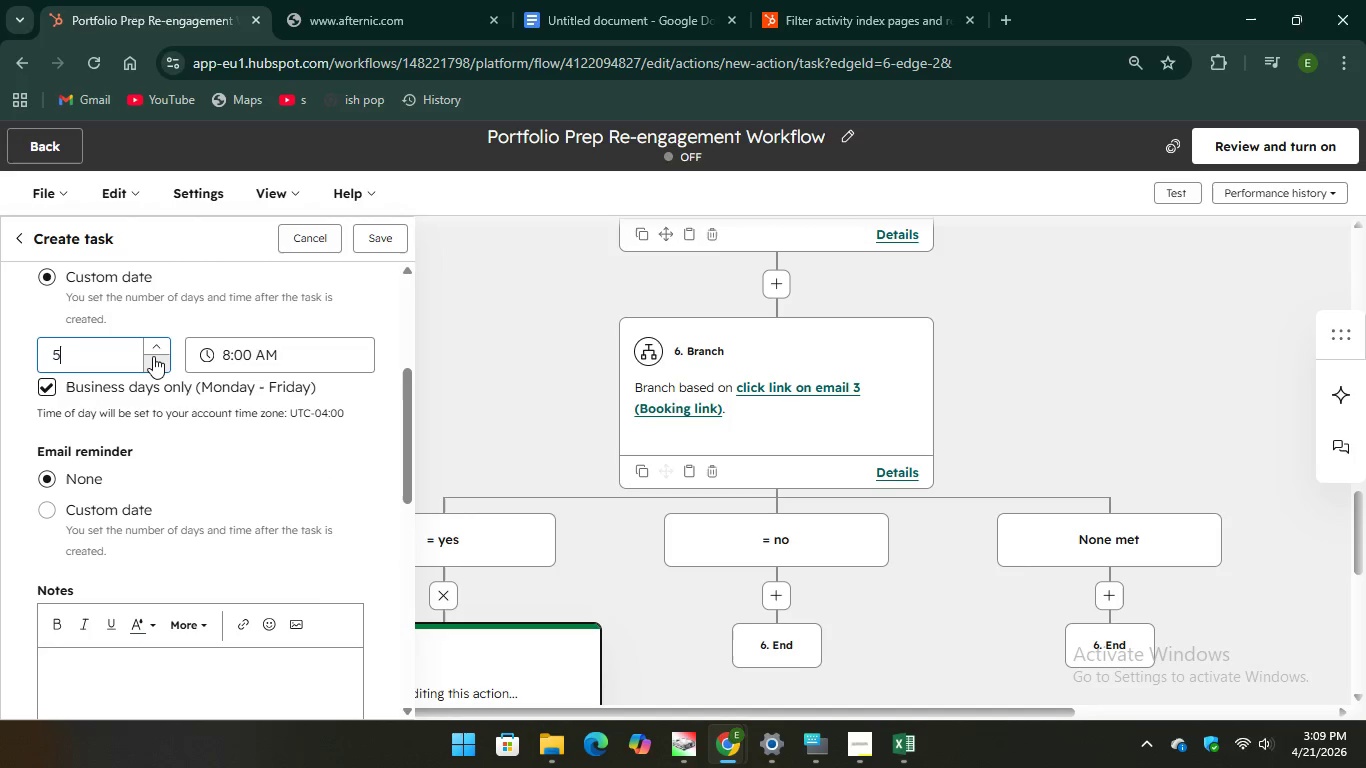 
triple_click([153, 356])
 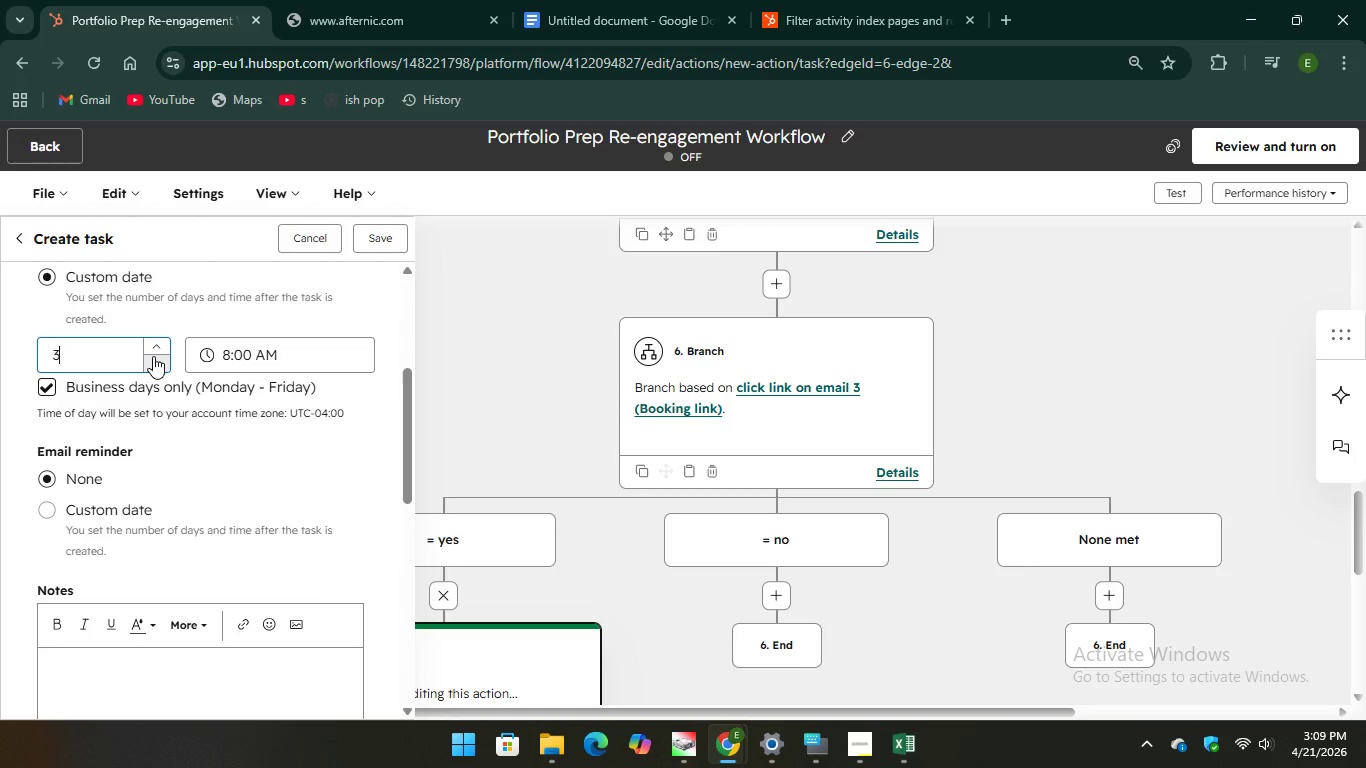 
triple_click([153, 356])
 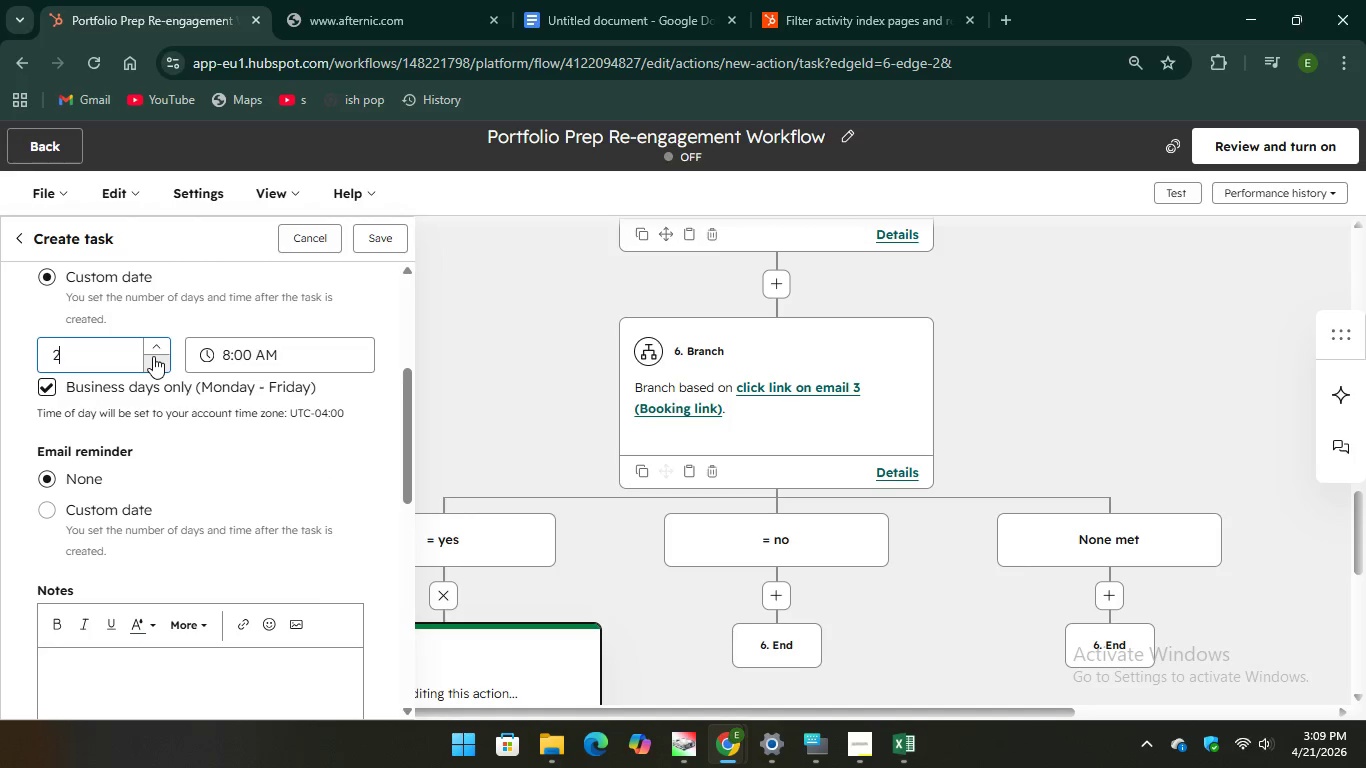 
triple_click([153, 356])
 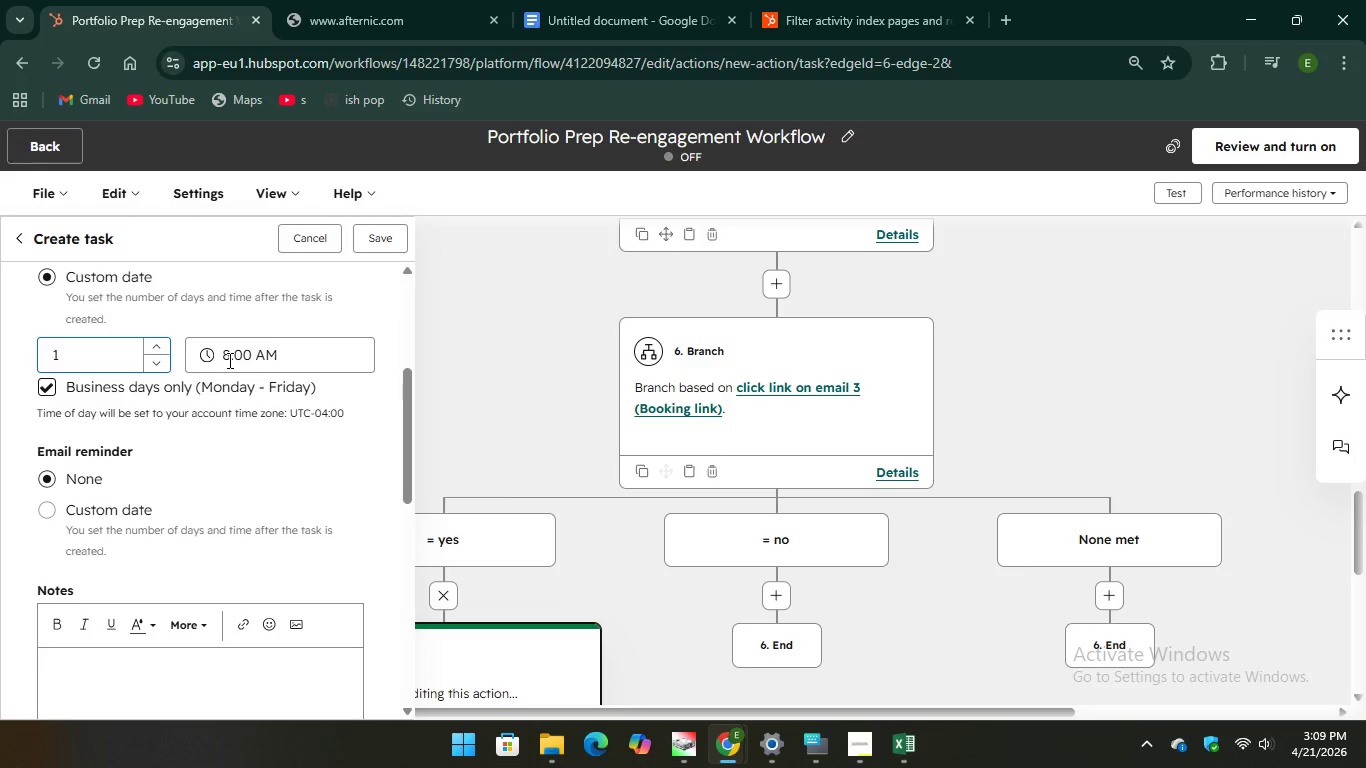 
wait(5.42)
 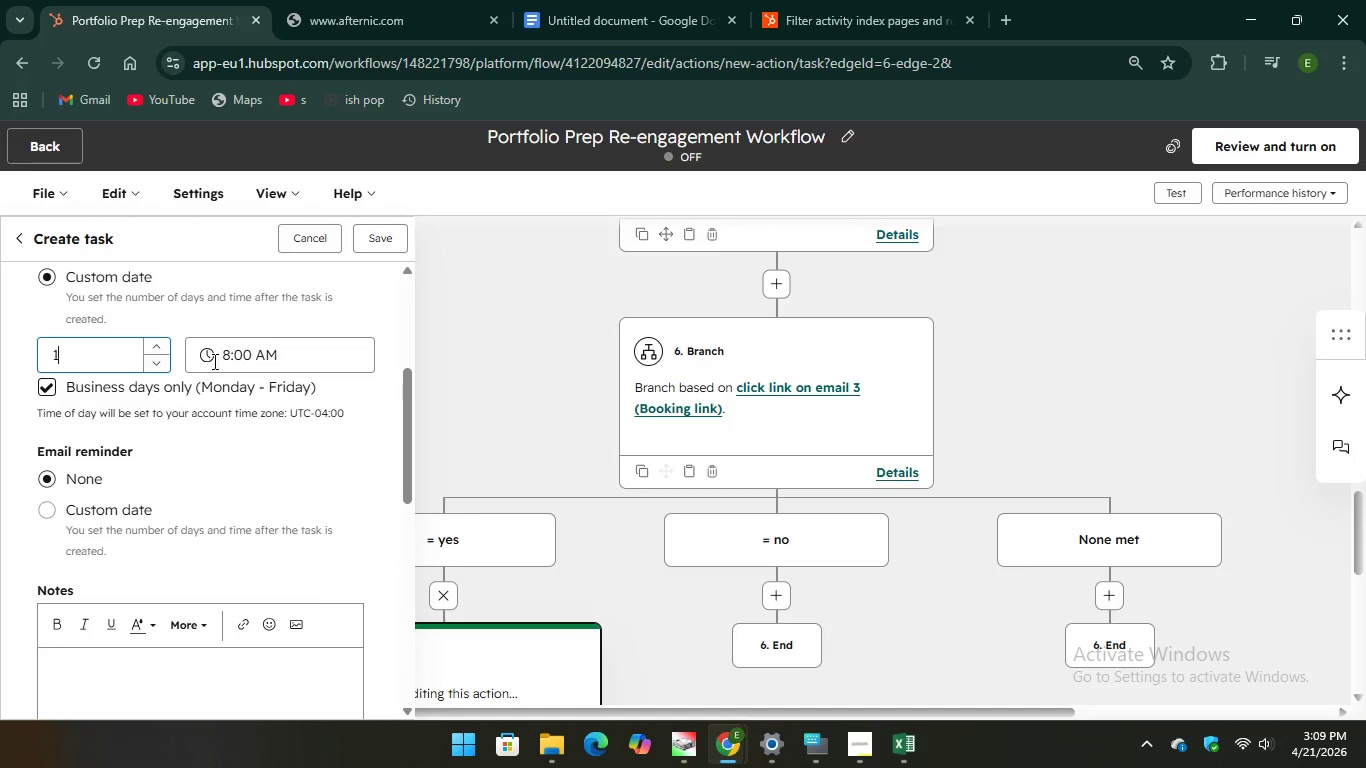 
left_click([228, 360])
 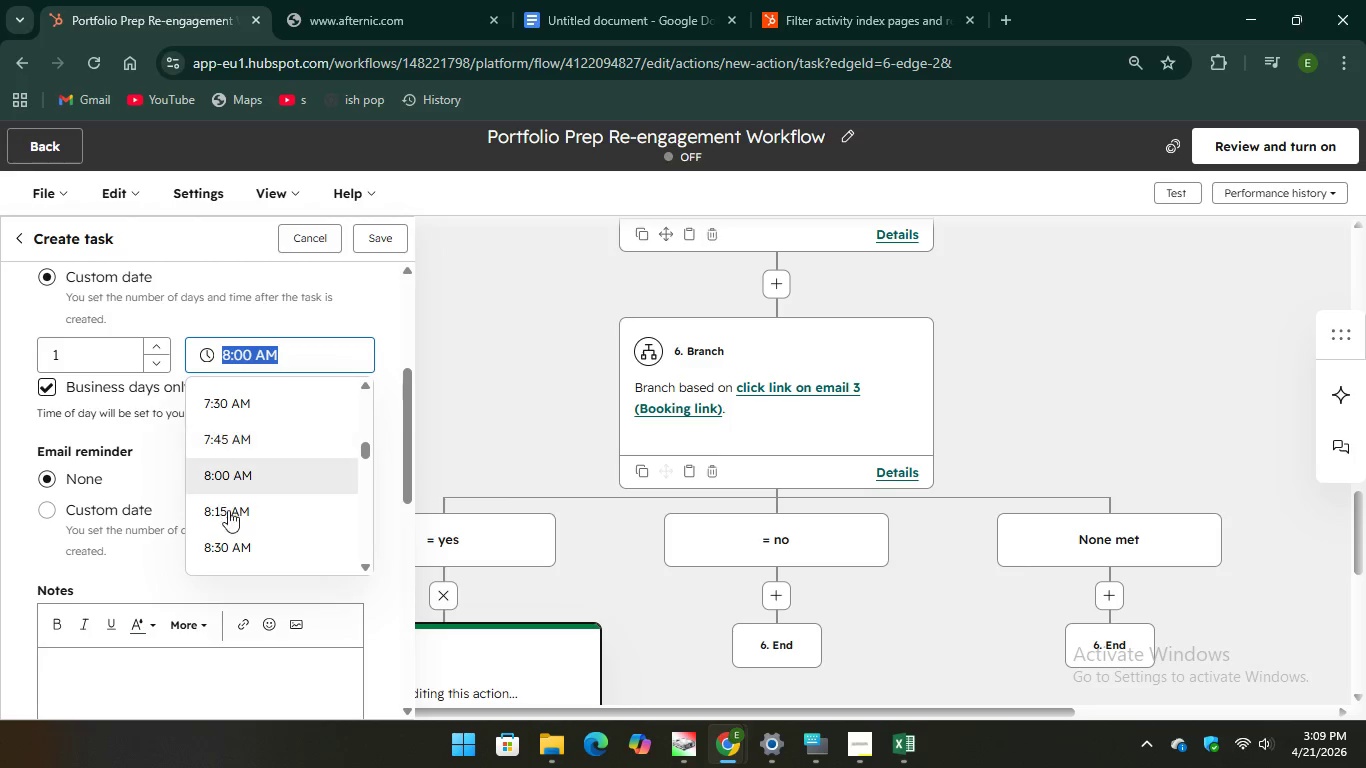 
scroll: coordinate [244, 513], scroll_direction: down, amount: 3.0
 